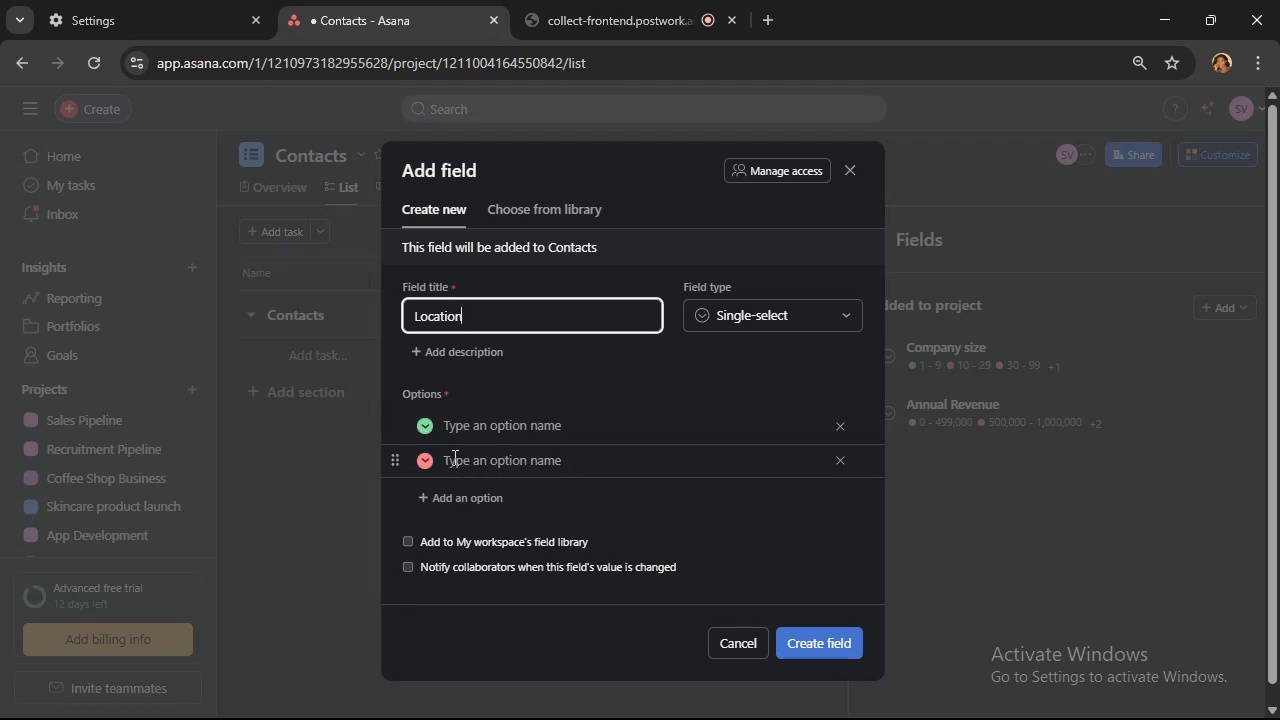 
left_click([423, 426])
 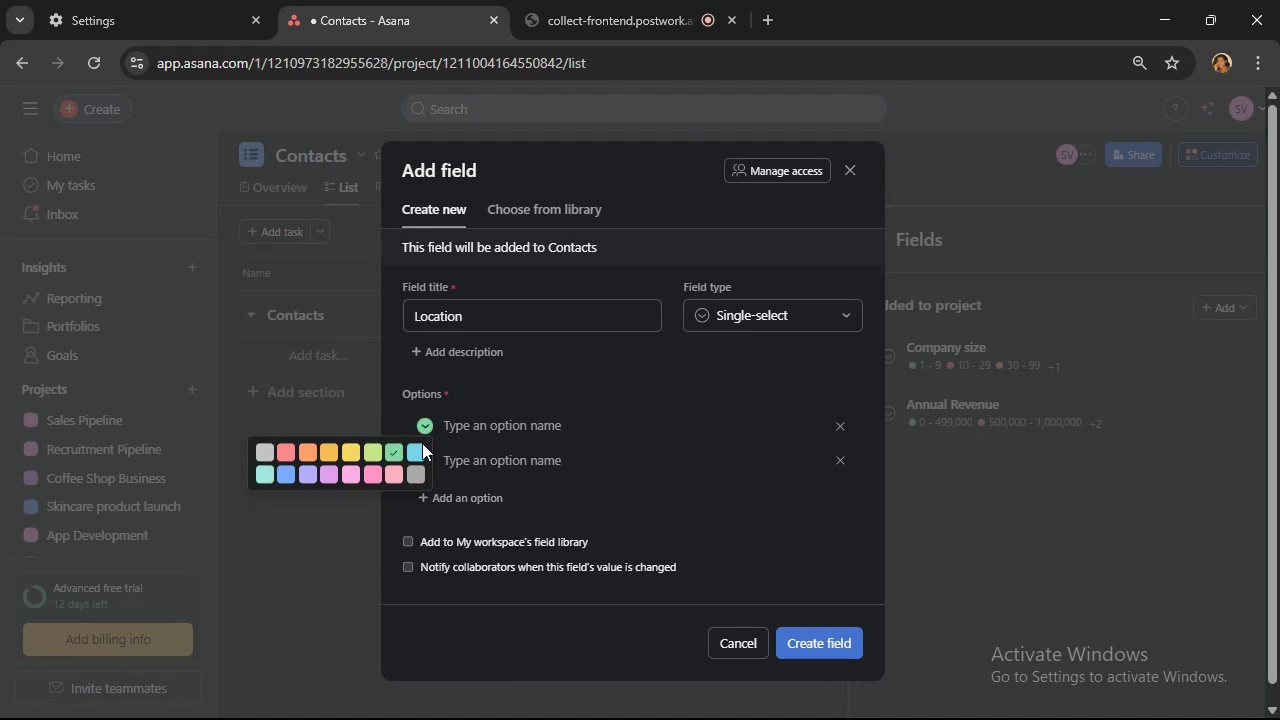 
left_click([419, 451])
 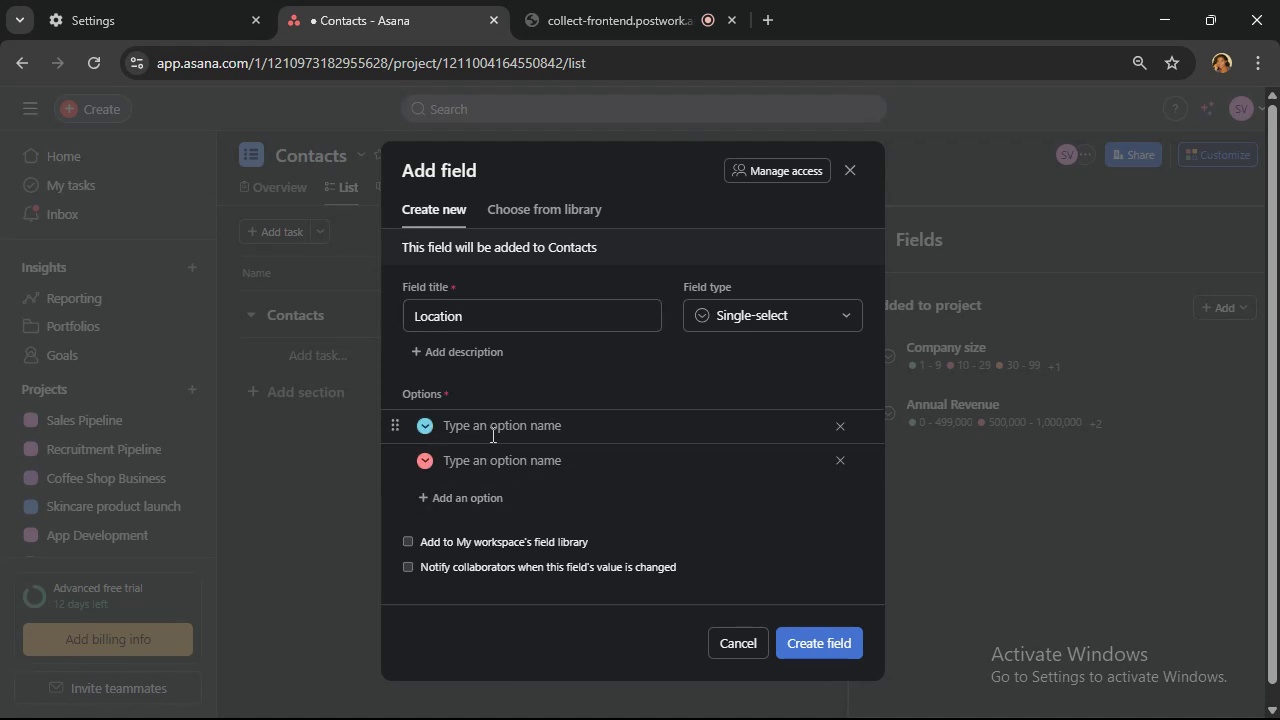 
left_click([491, 434])
 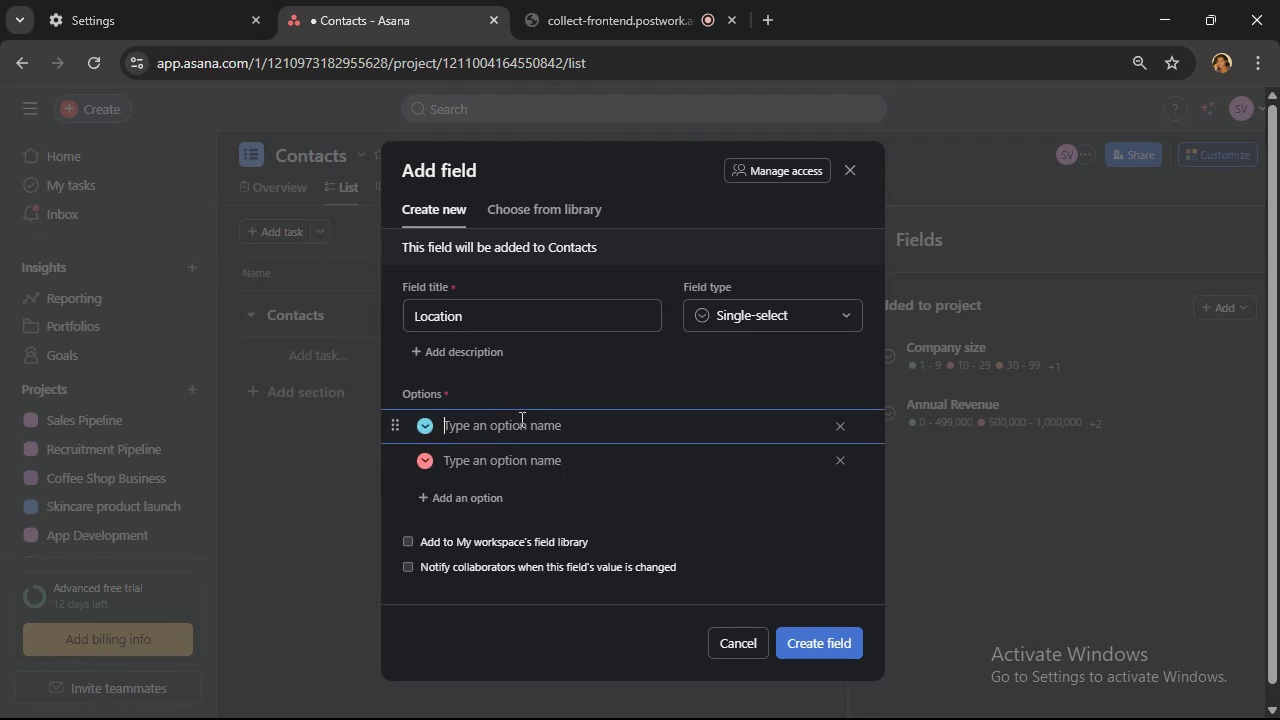 
type(California)
 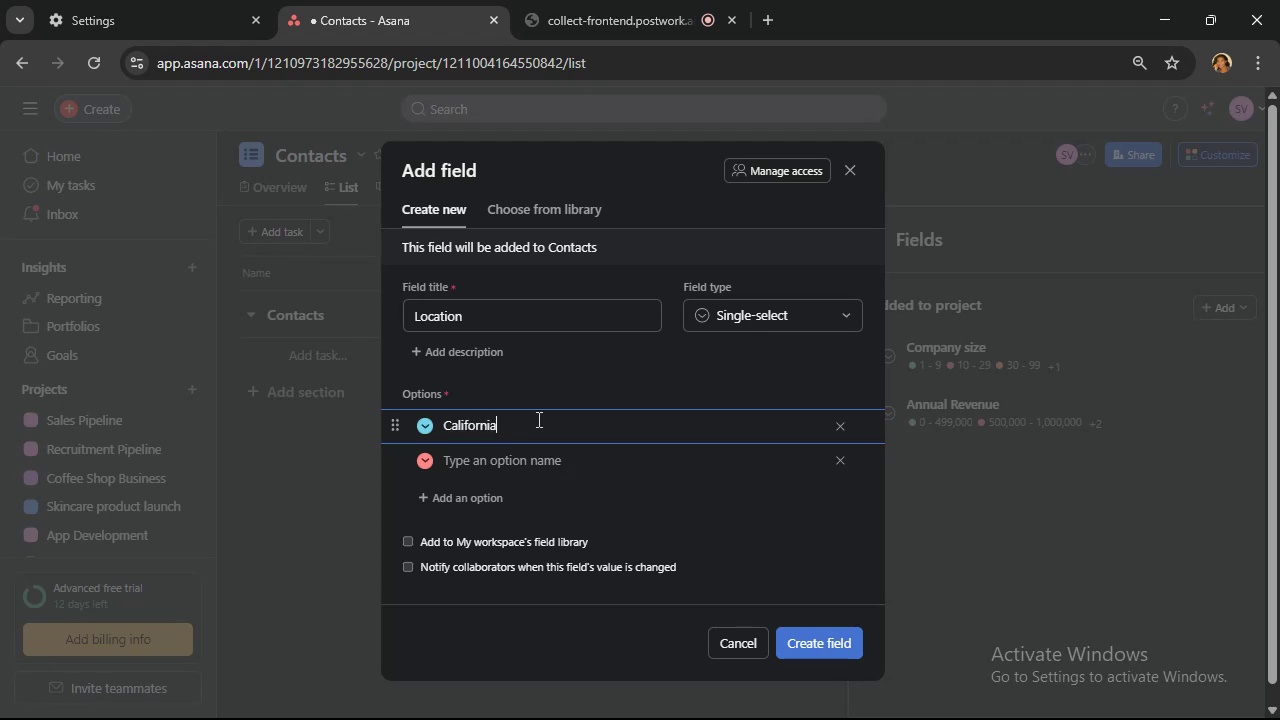 
hold_key(key=Backspace, duration=0.66)
 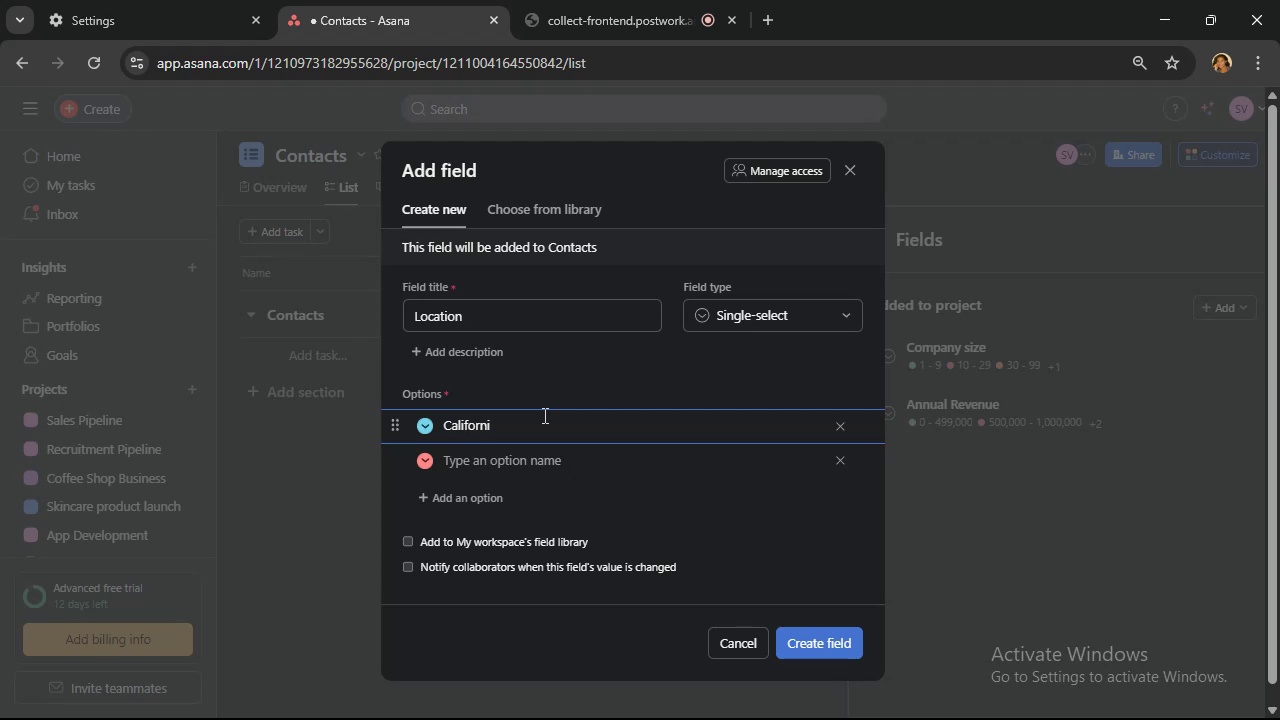 
hold_key(key=Backspace, duration=1.02)
 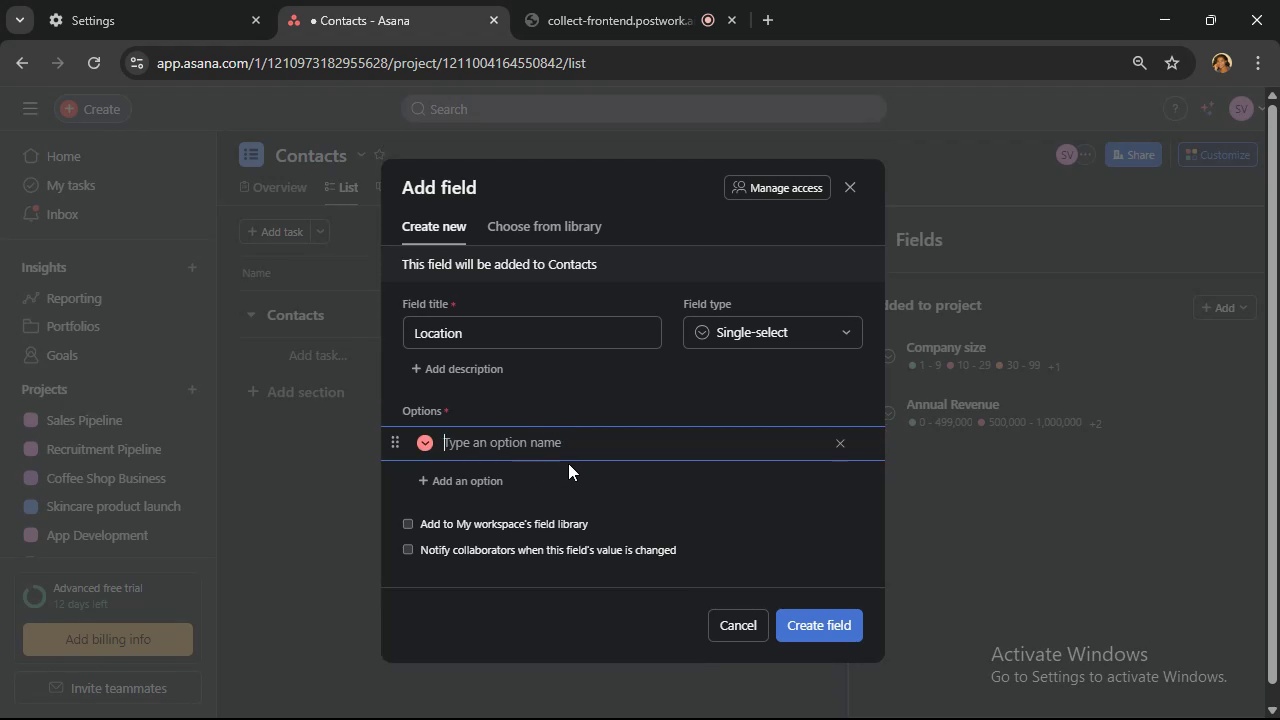 
wait(8.9)
 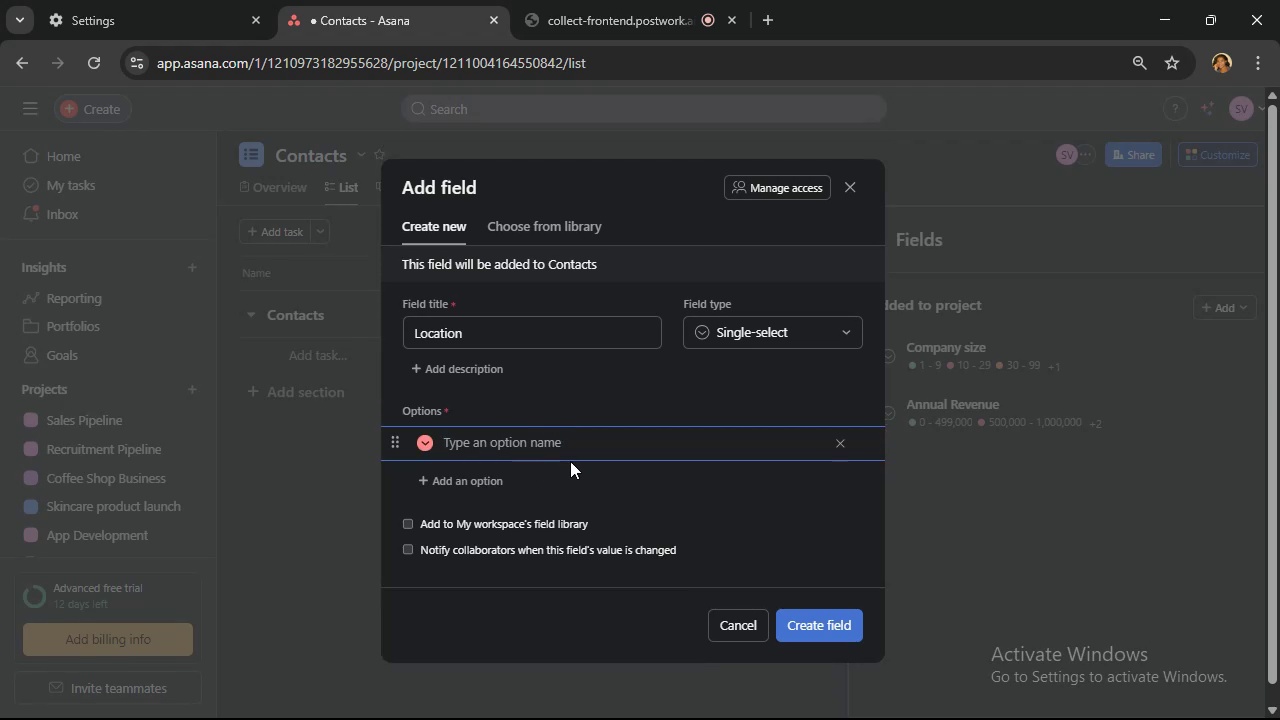 
type(Edinburgh)
 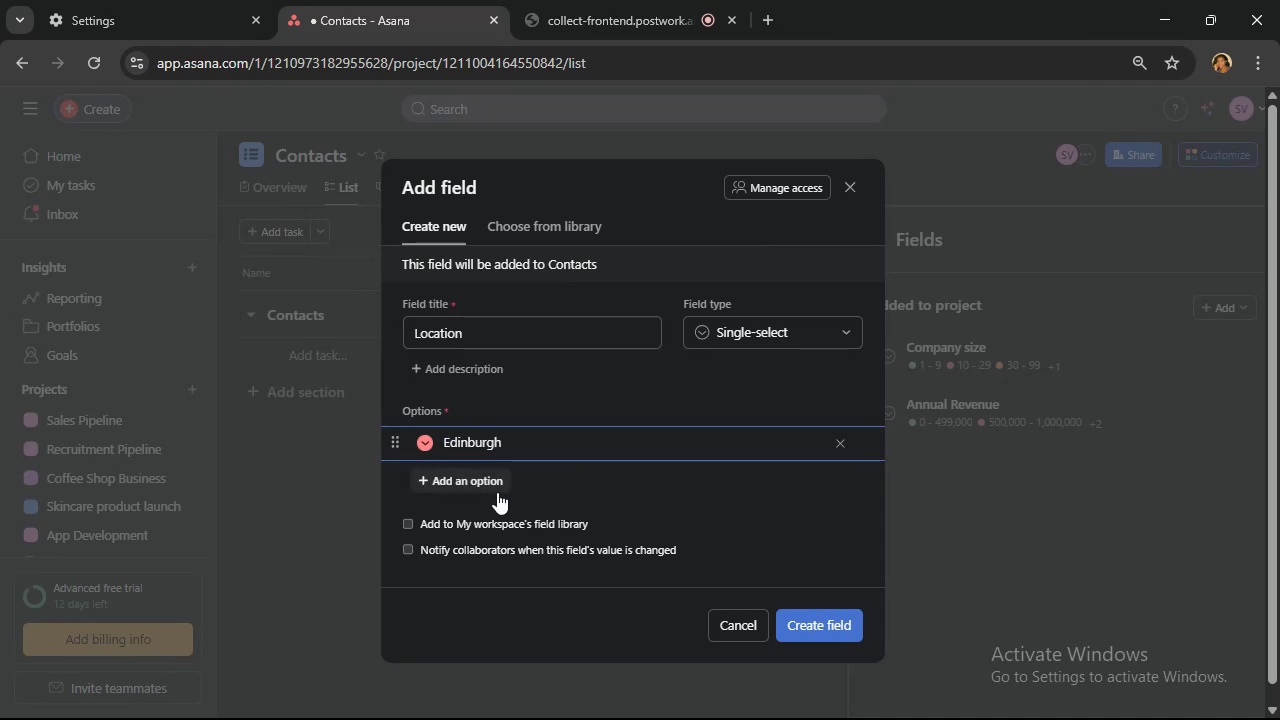 
left_click([487, 481])
 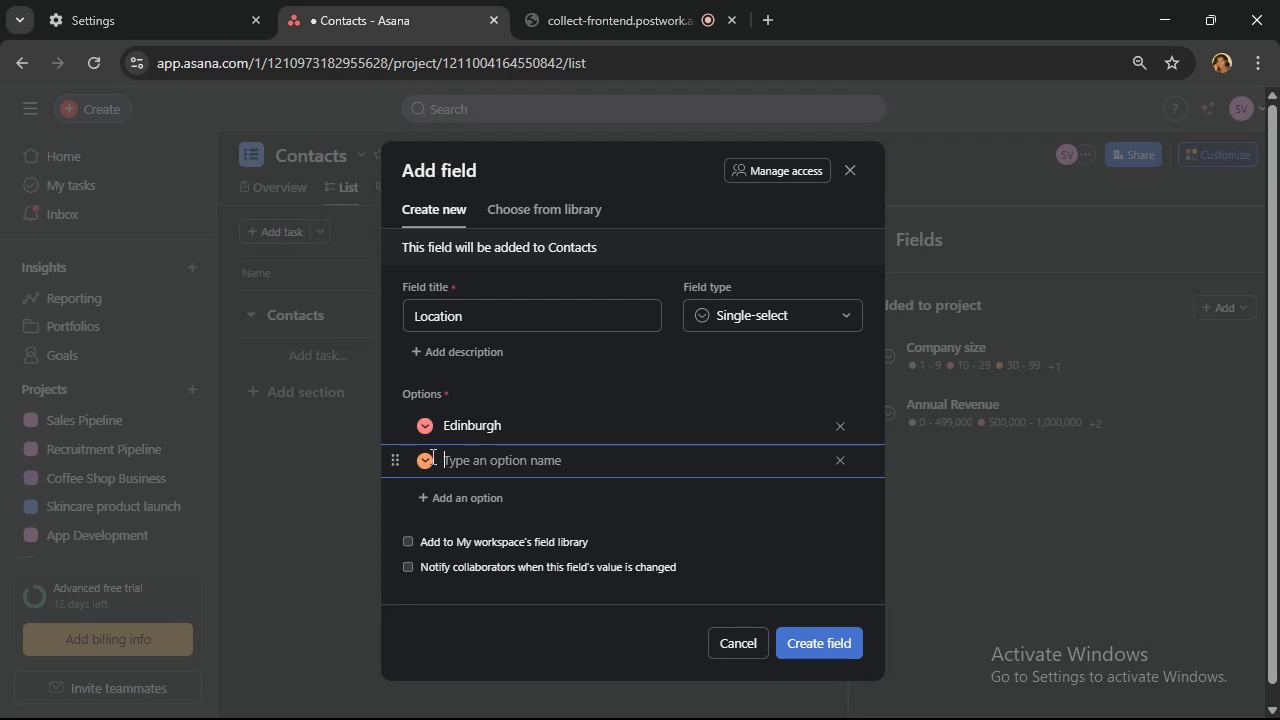 
left_click([426, 464])
 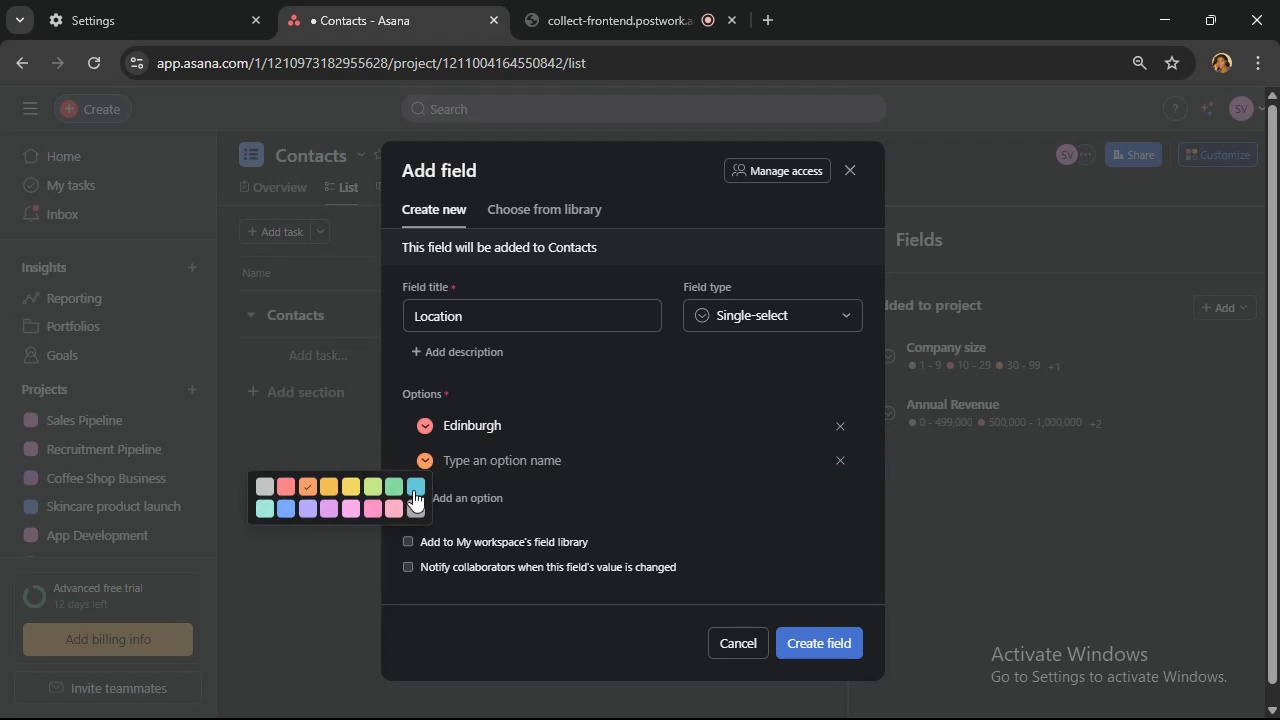 
left_click([418, 482])
 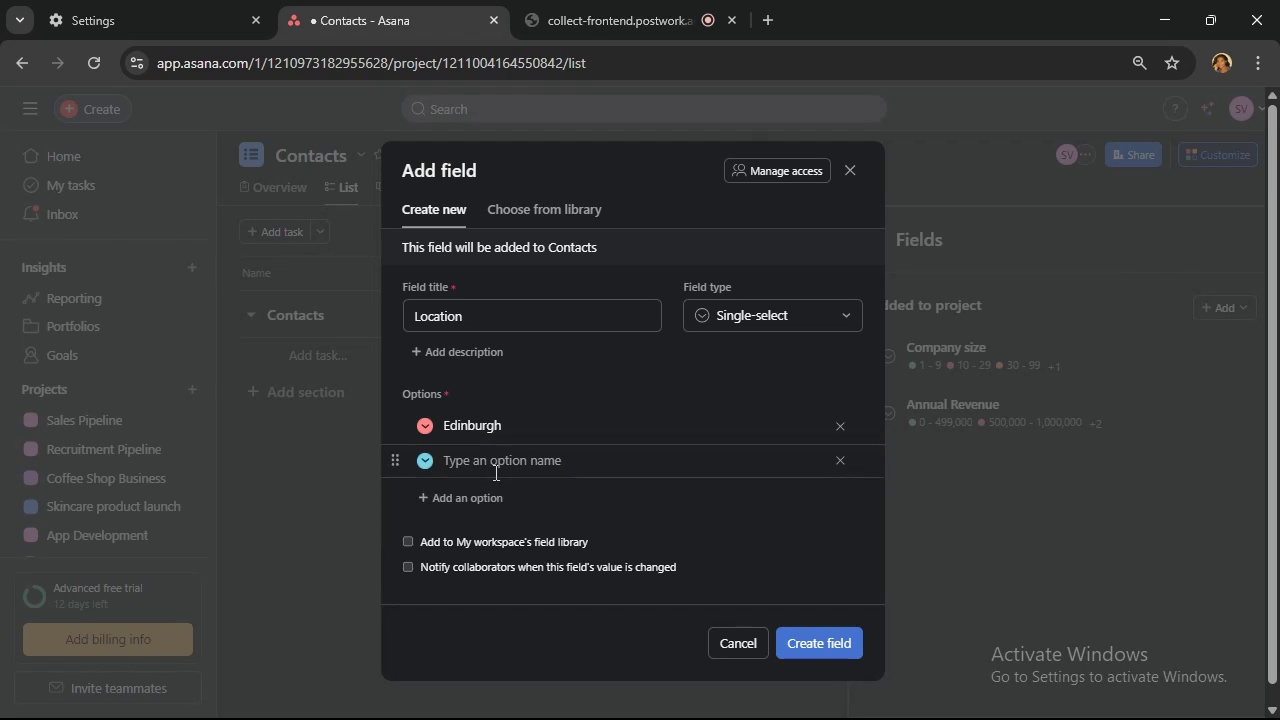 
left_click([495, 467])
 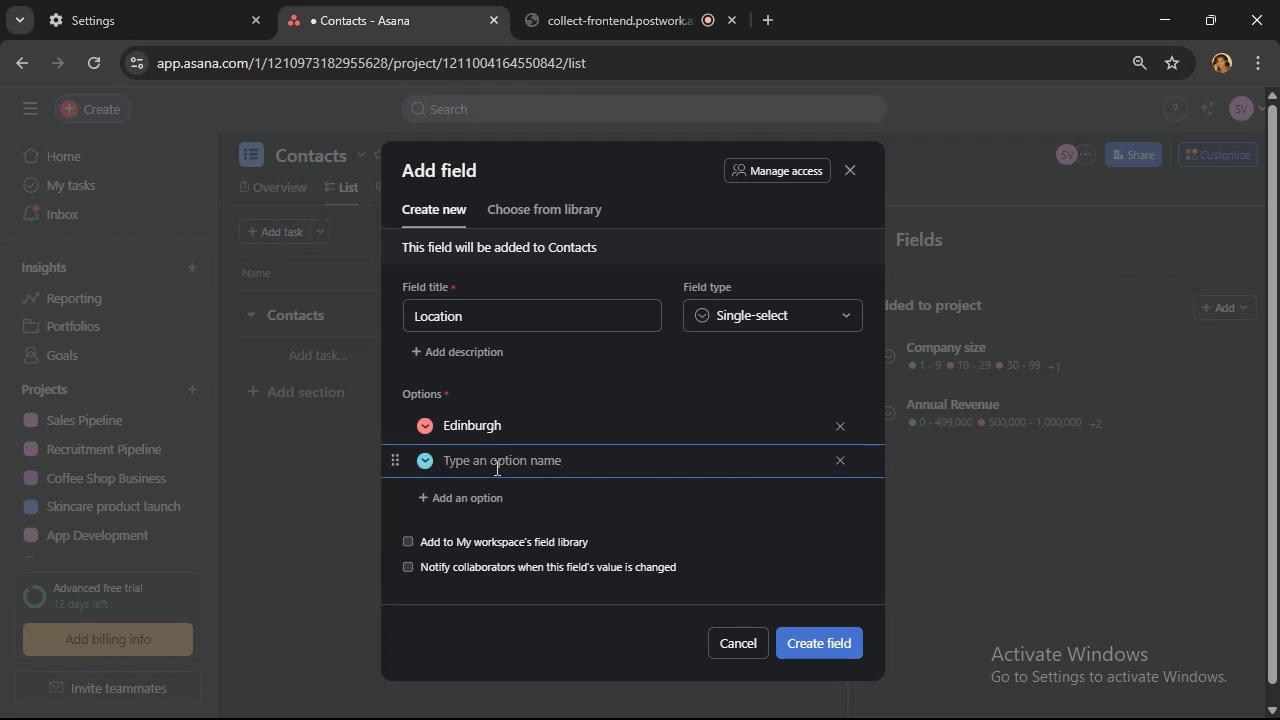 
type(Glasgow)
 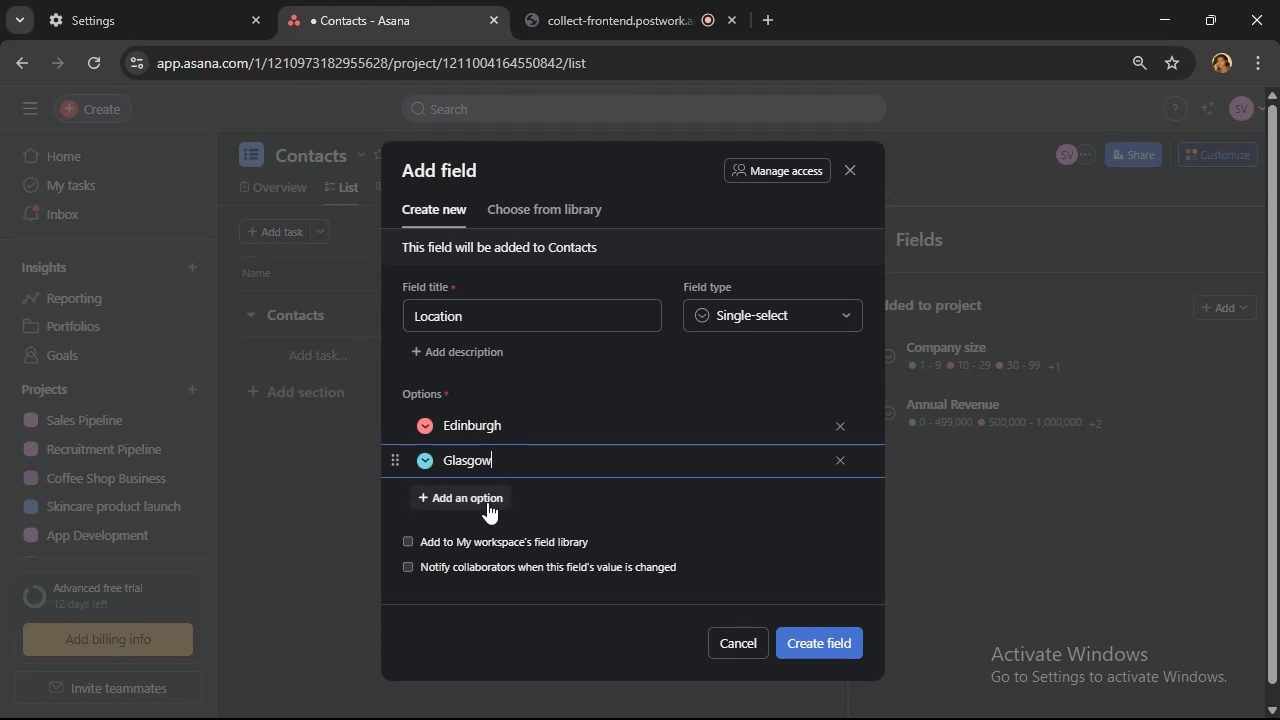 
left_click([487, 502])
 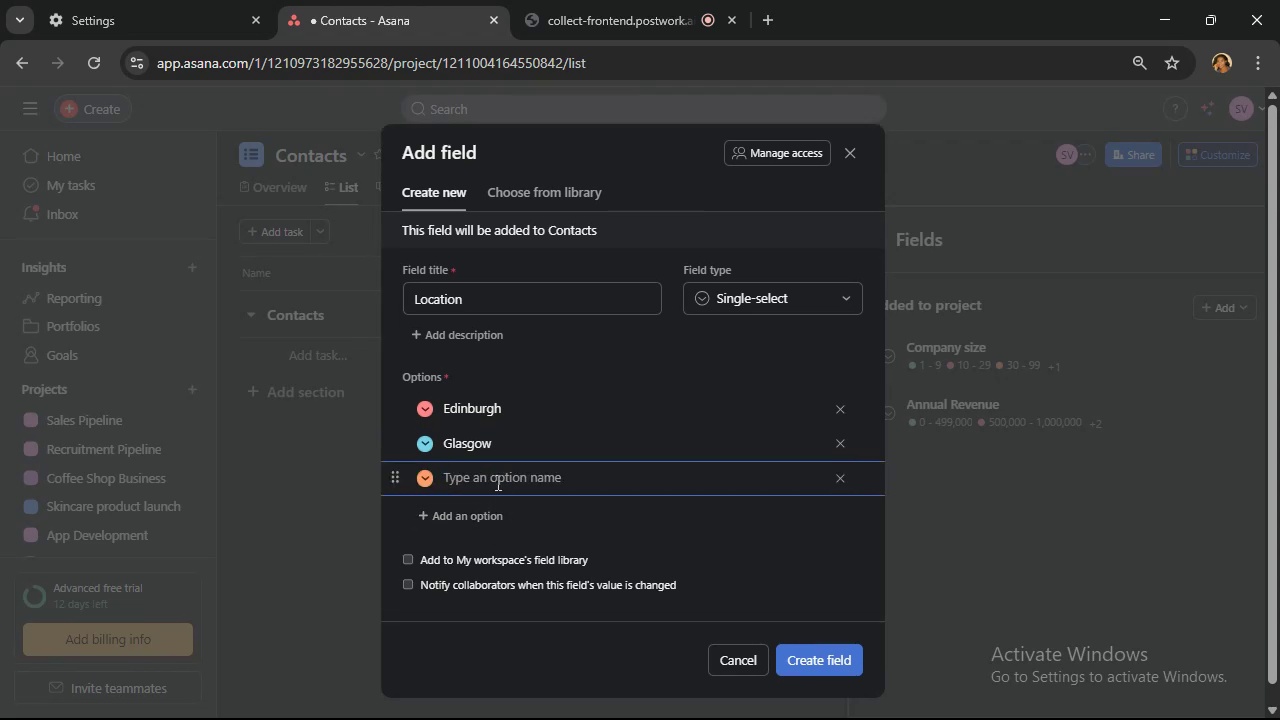 
type(Paisley)
 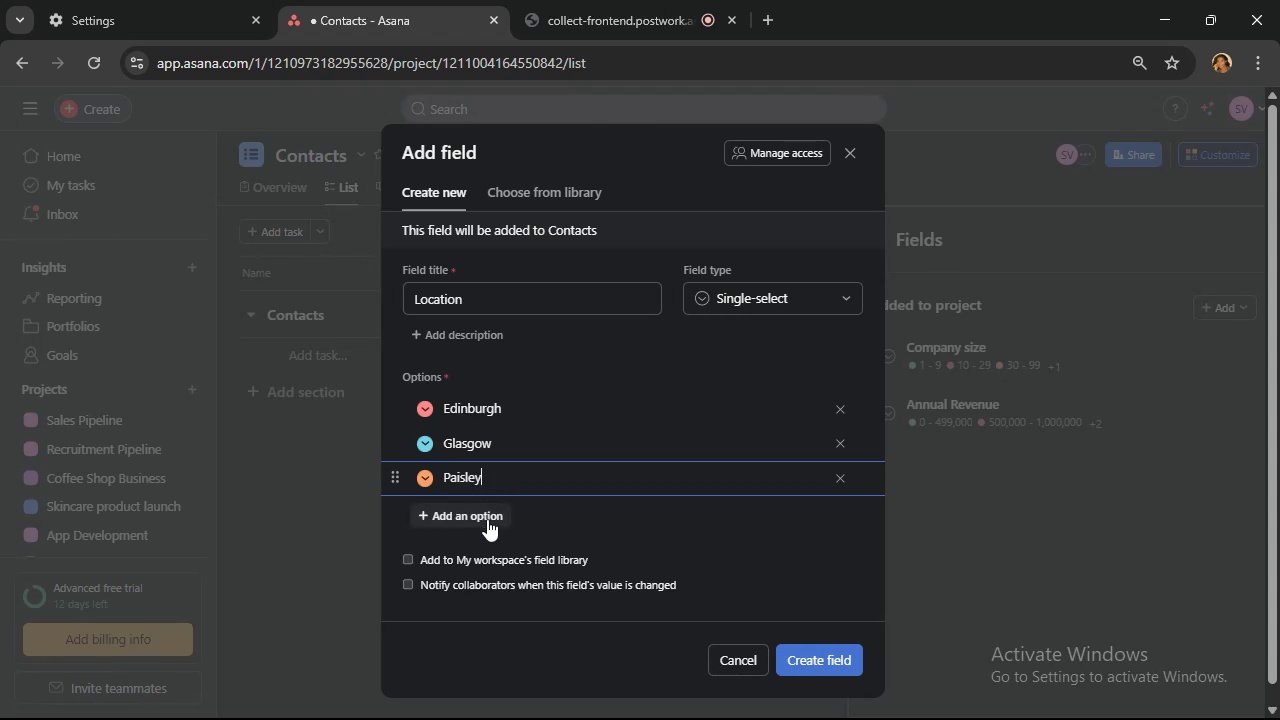 
left_click([487, 519])
 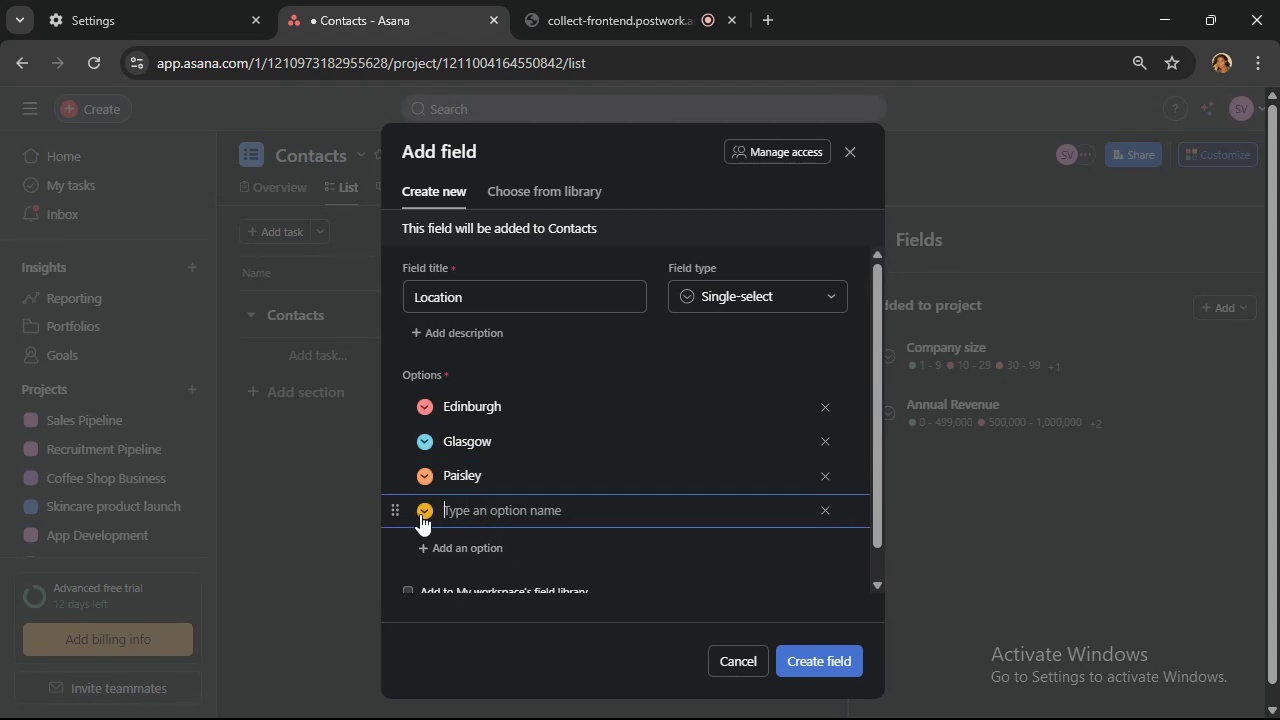 
left_click([420, 514])
 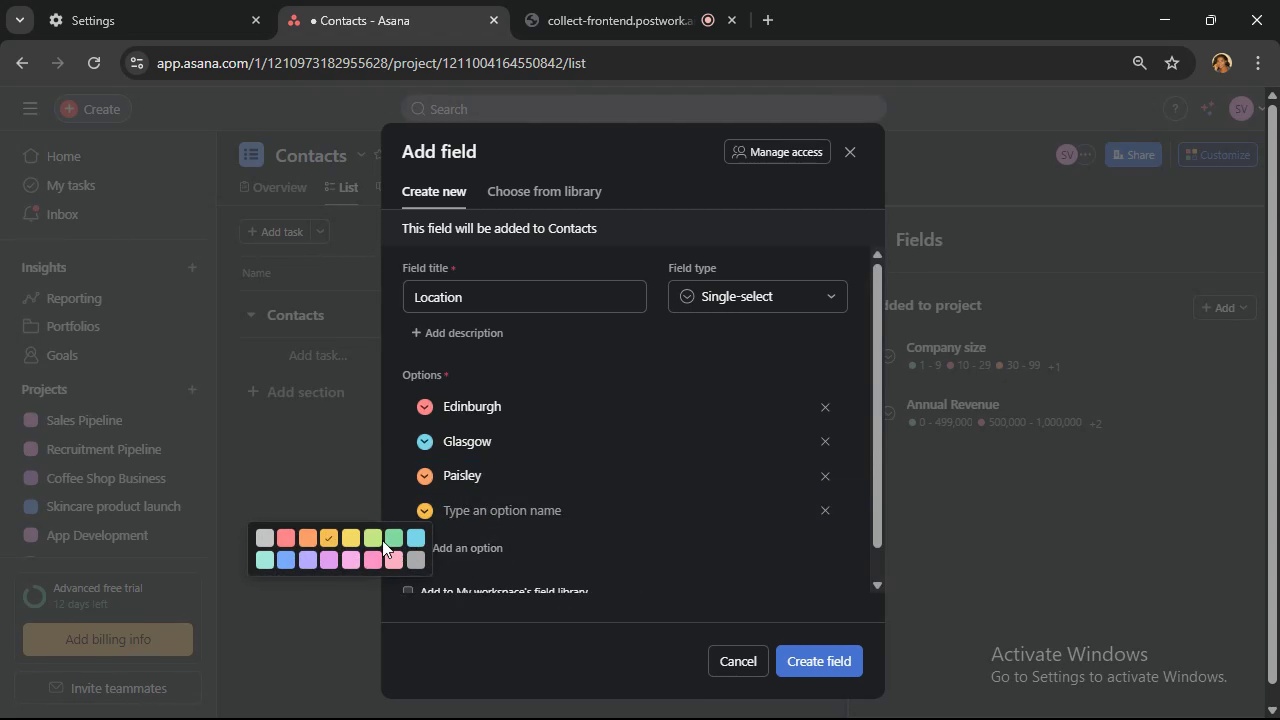 
left_click([368, 539])
 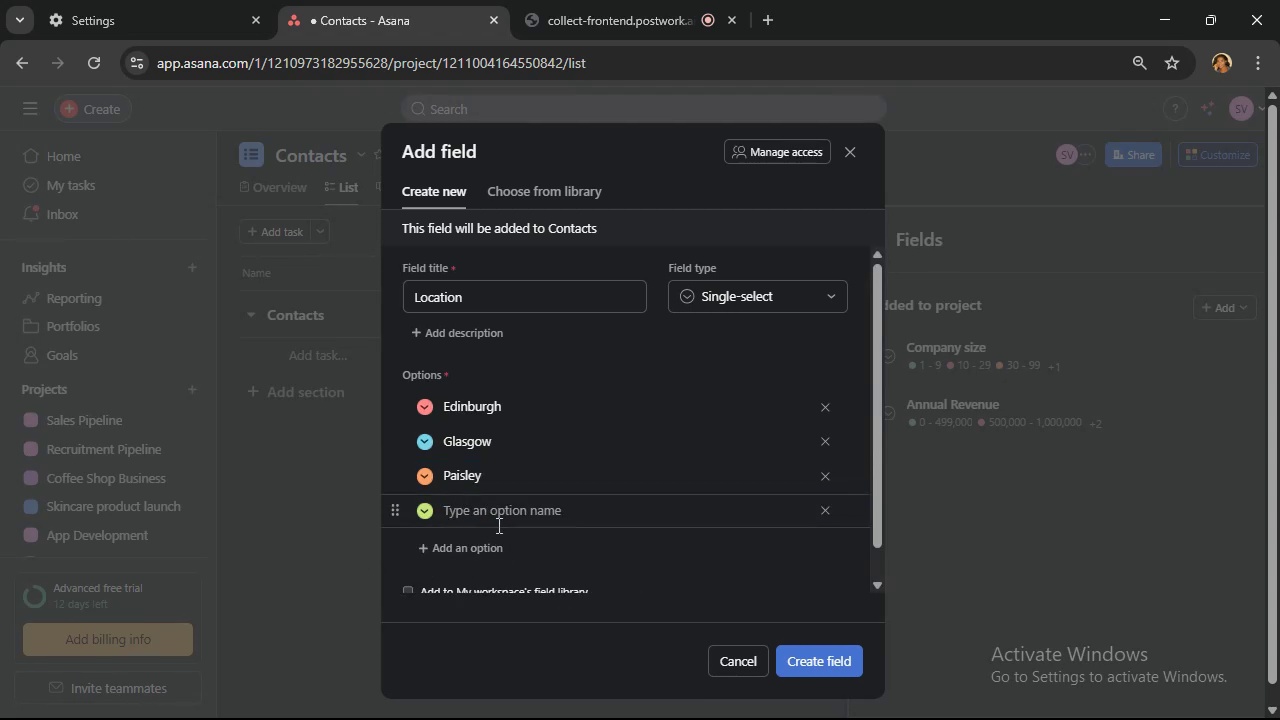 
left_click([497, 525])
 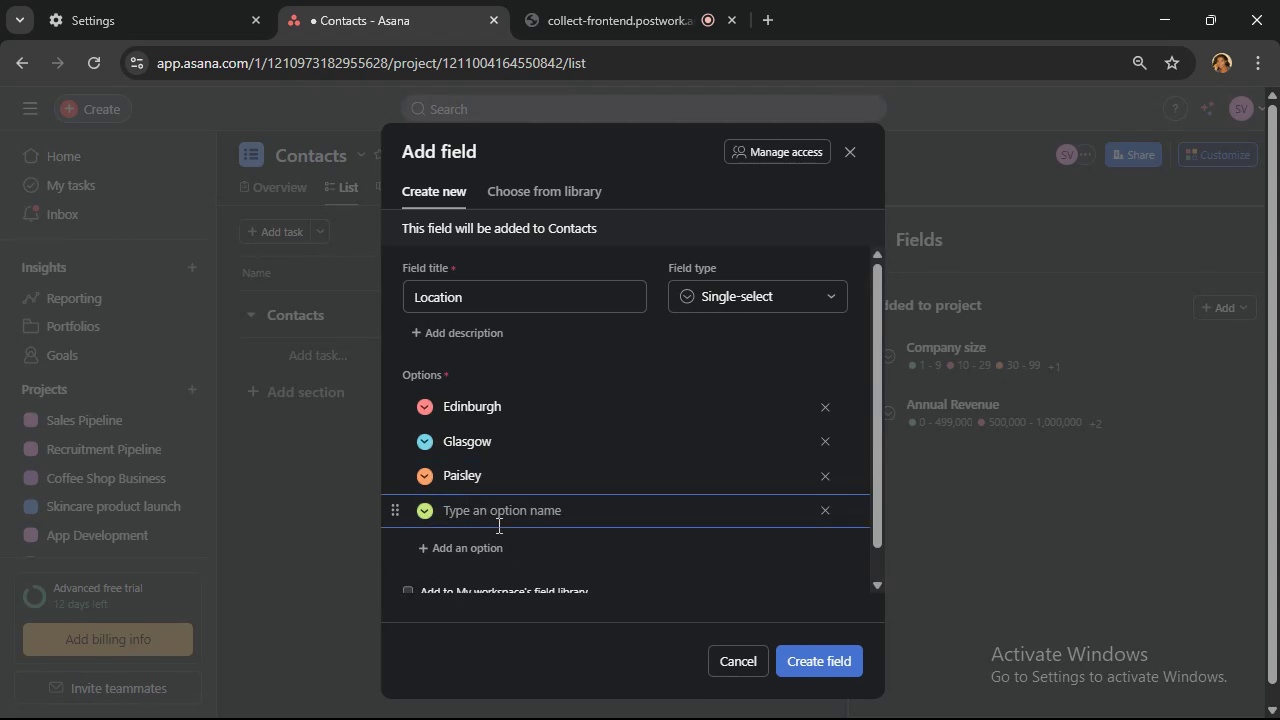 
type(Aberdeen)
 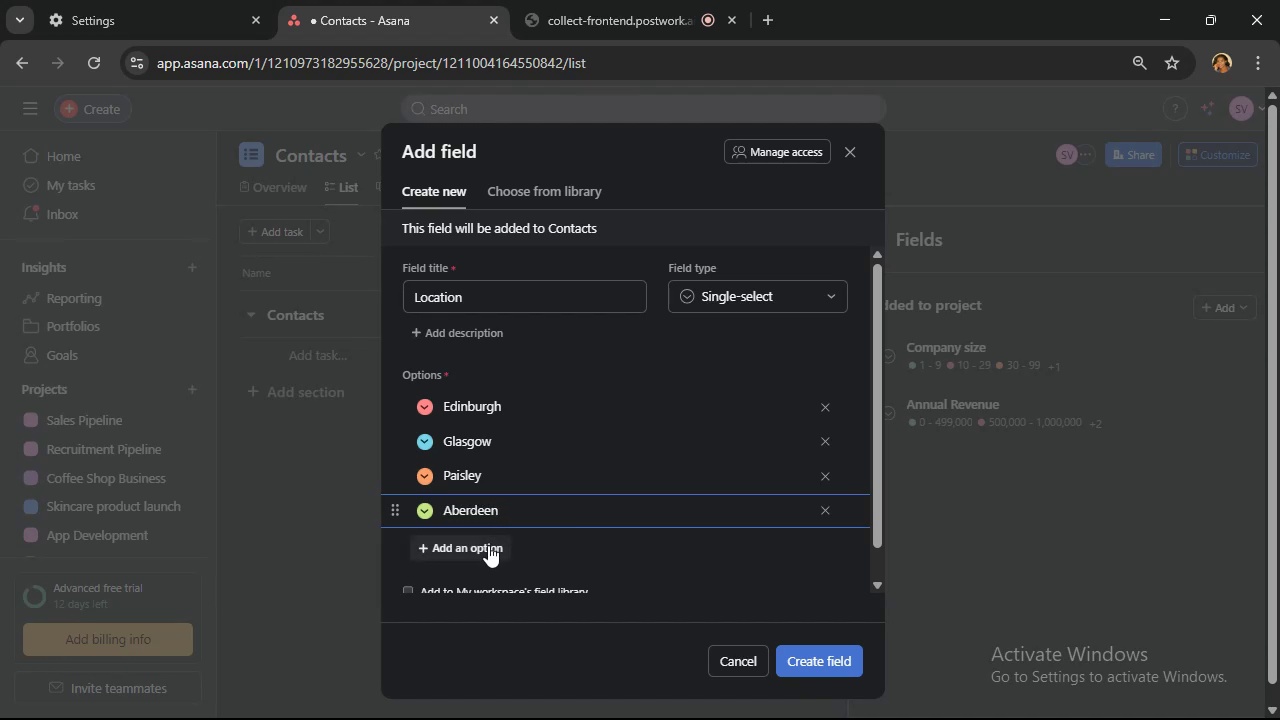 
left_click([488, 545])
 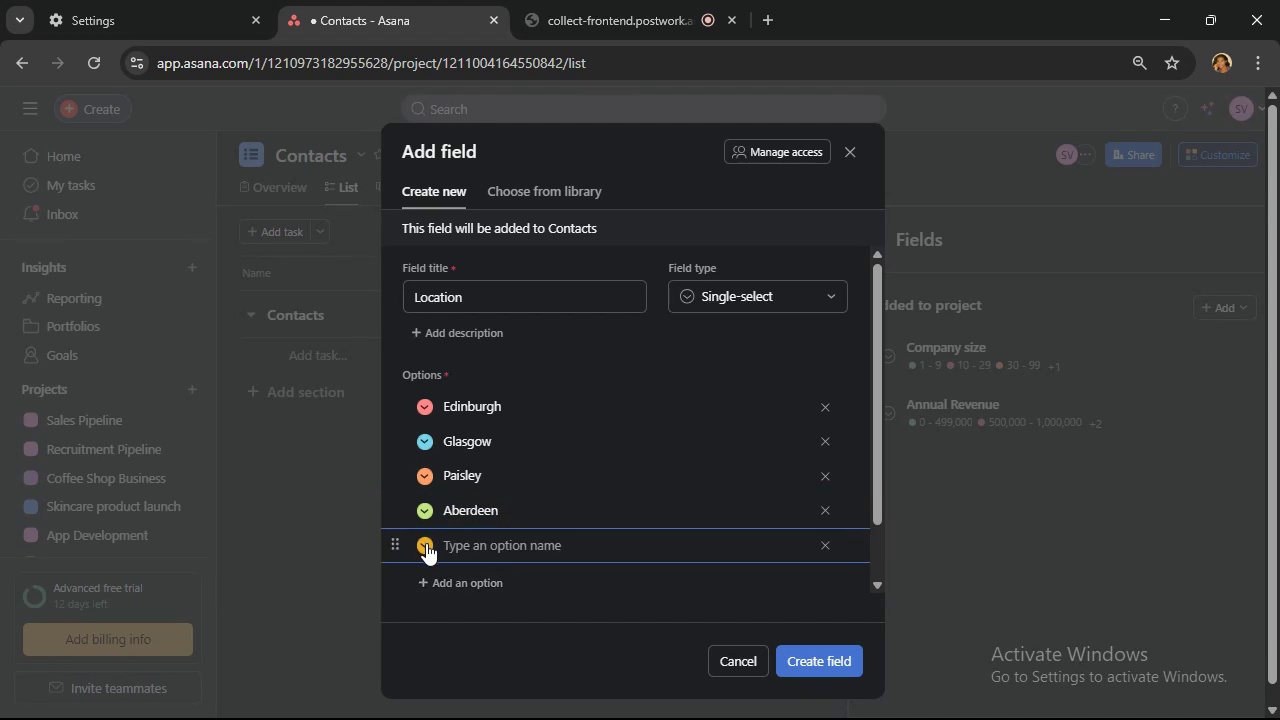 
left_click([426, 543])
 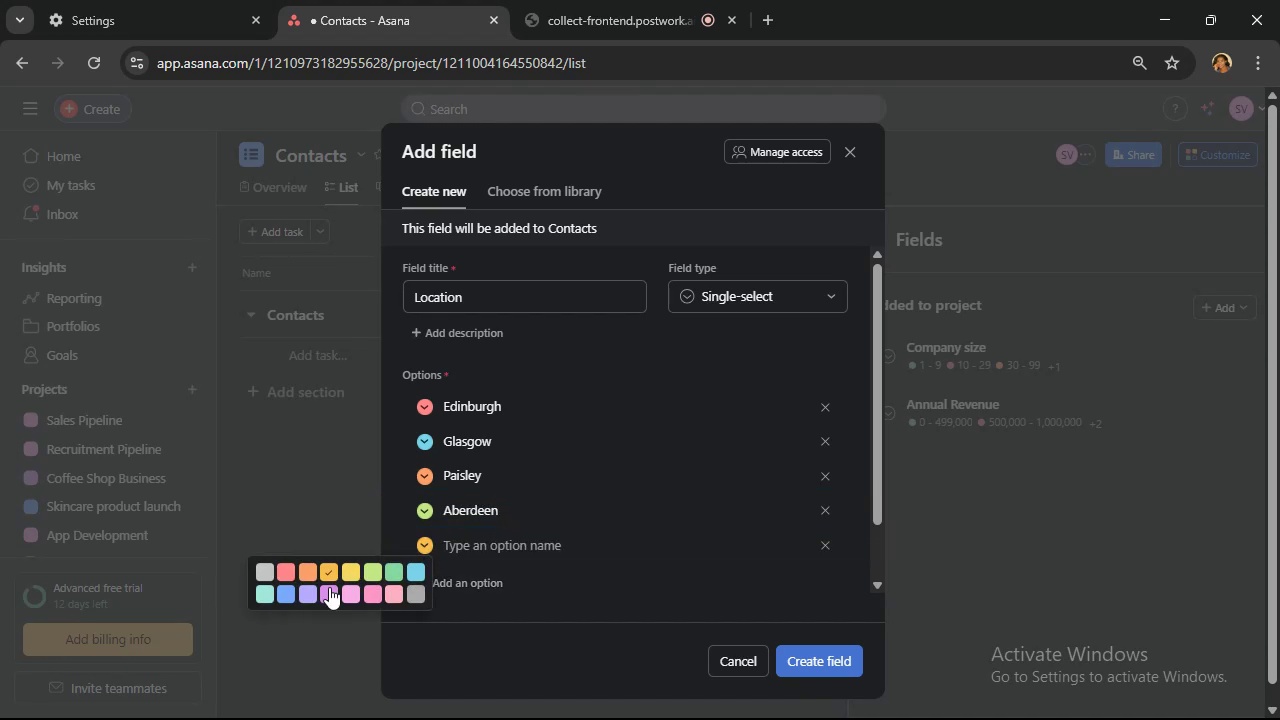 
left_click([329, 590])
 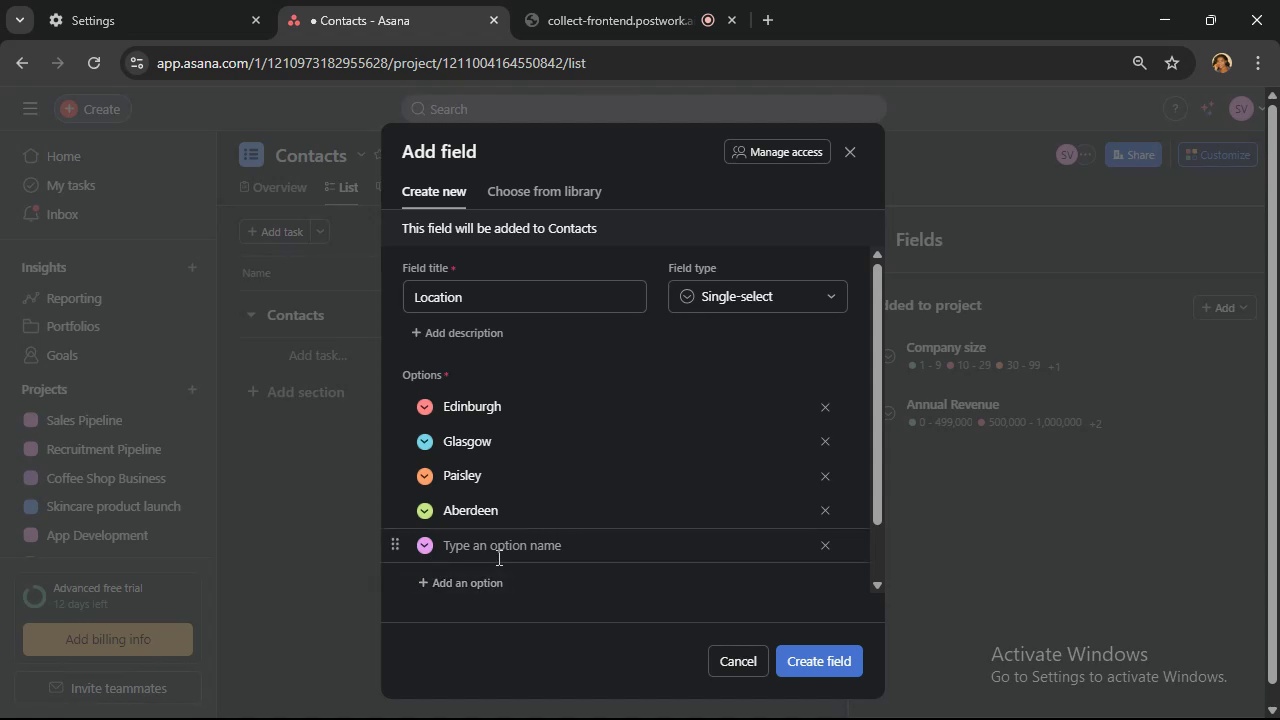 
left_click([499, 551])
 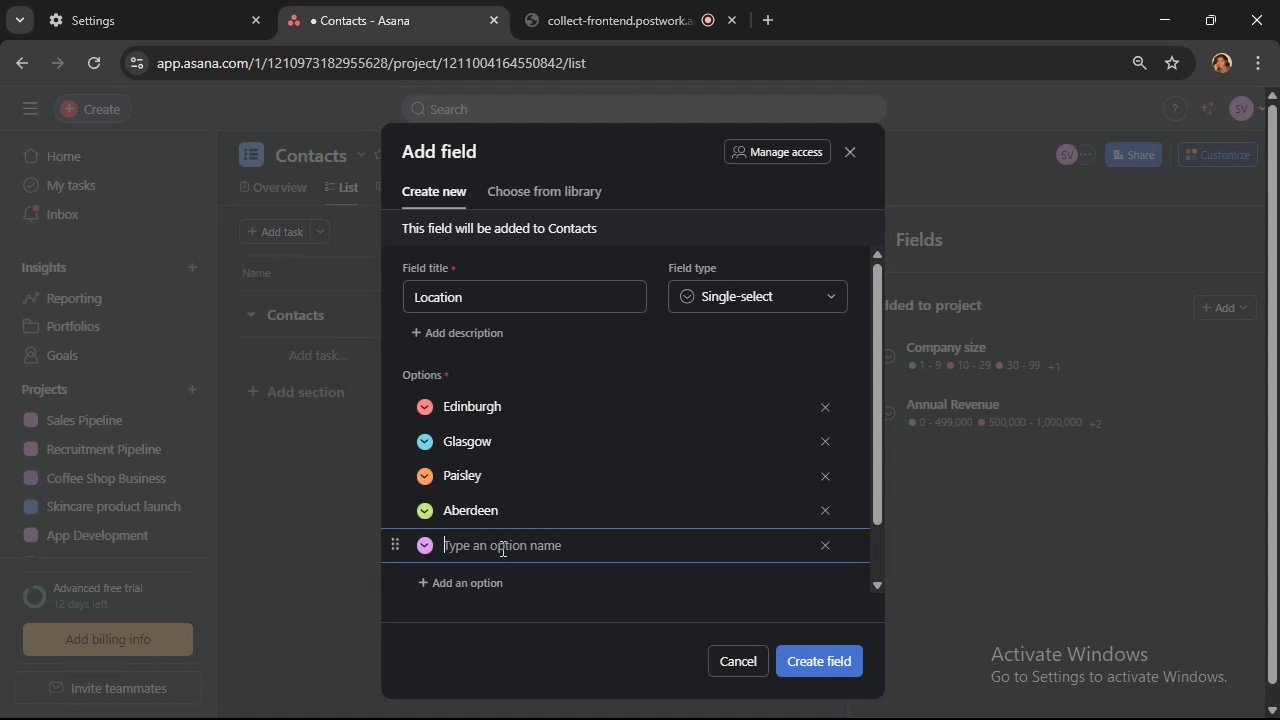 
wait(5.03)
 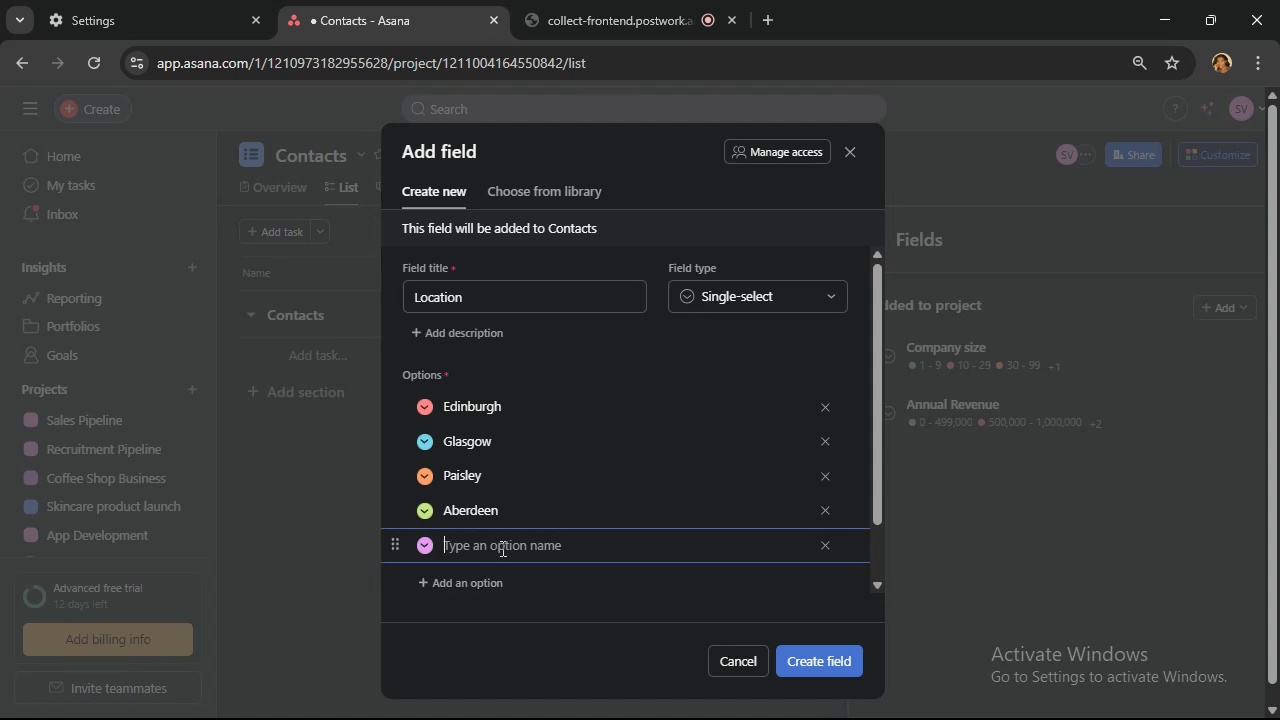 
type(Plymouth)
 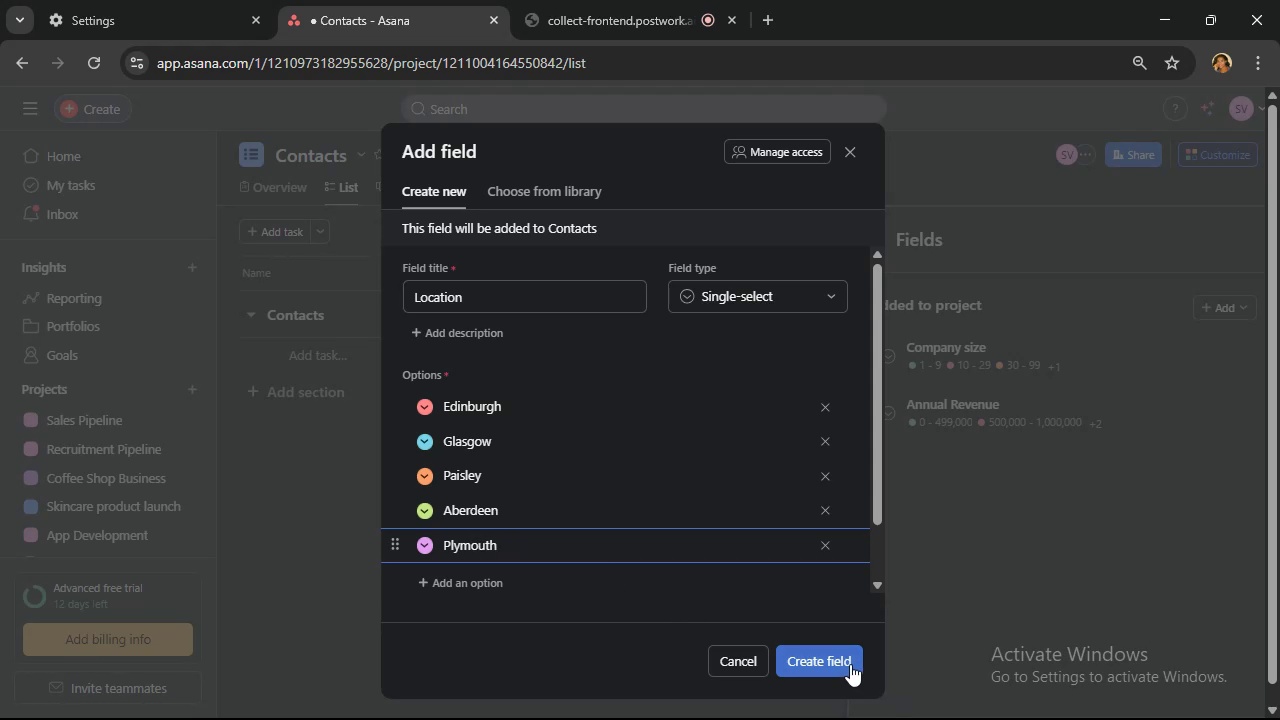 
wait(8.19)
 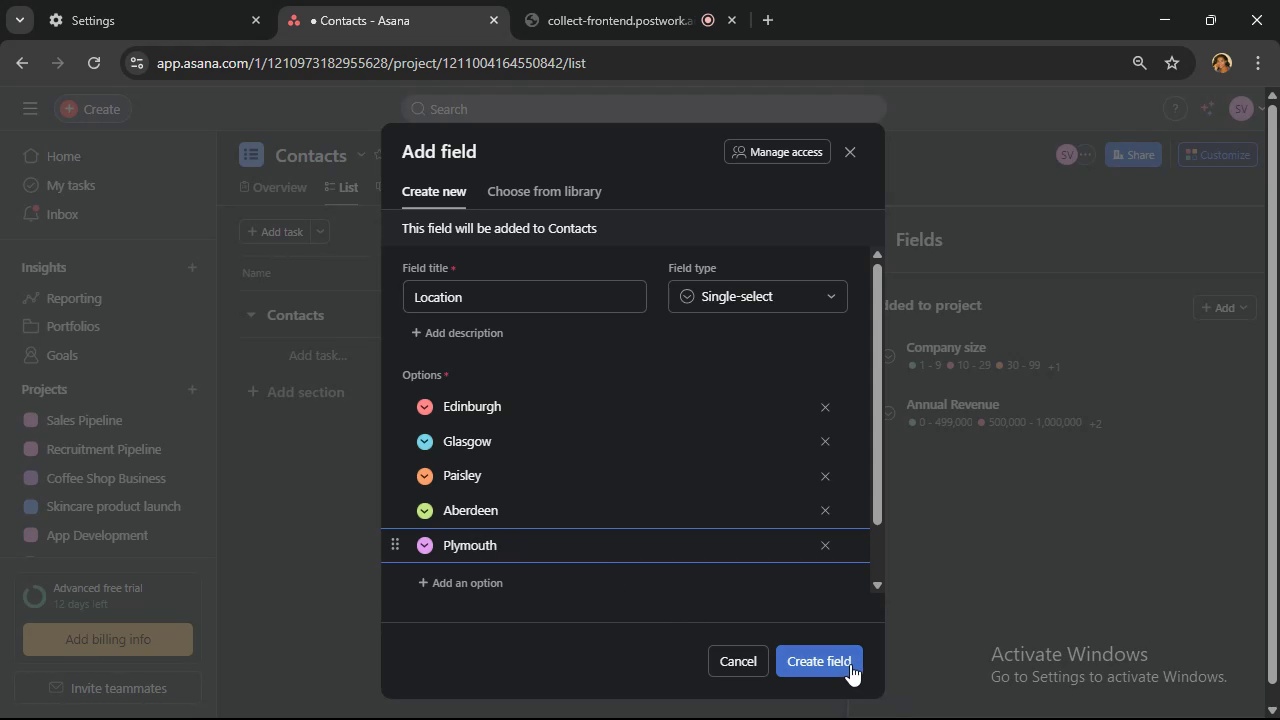 
left_click([850, 664])
 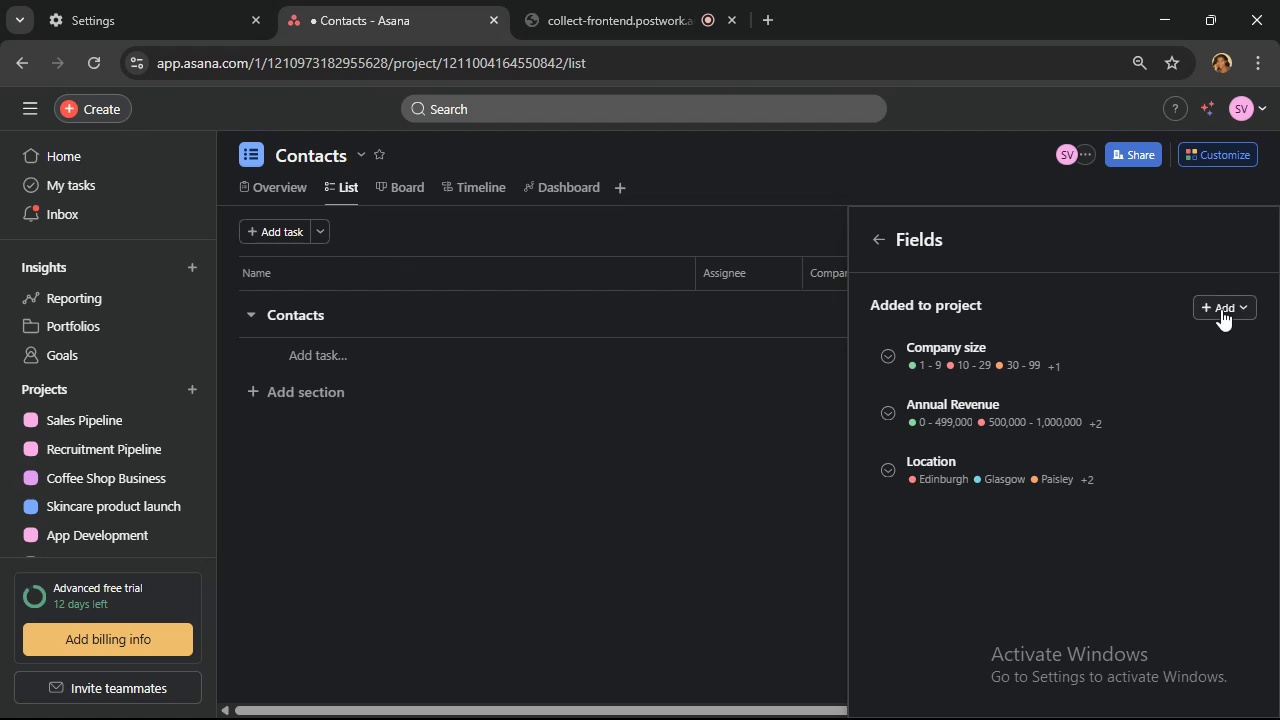 
left_click([1222, 310])
 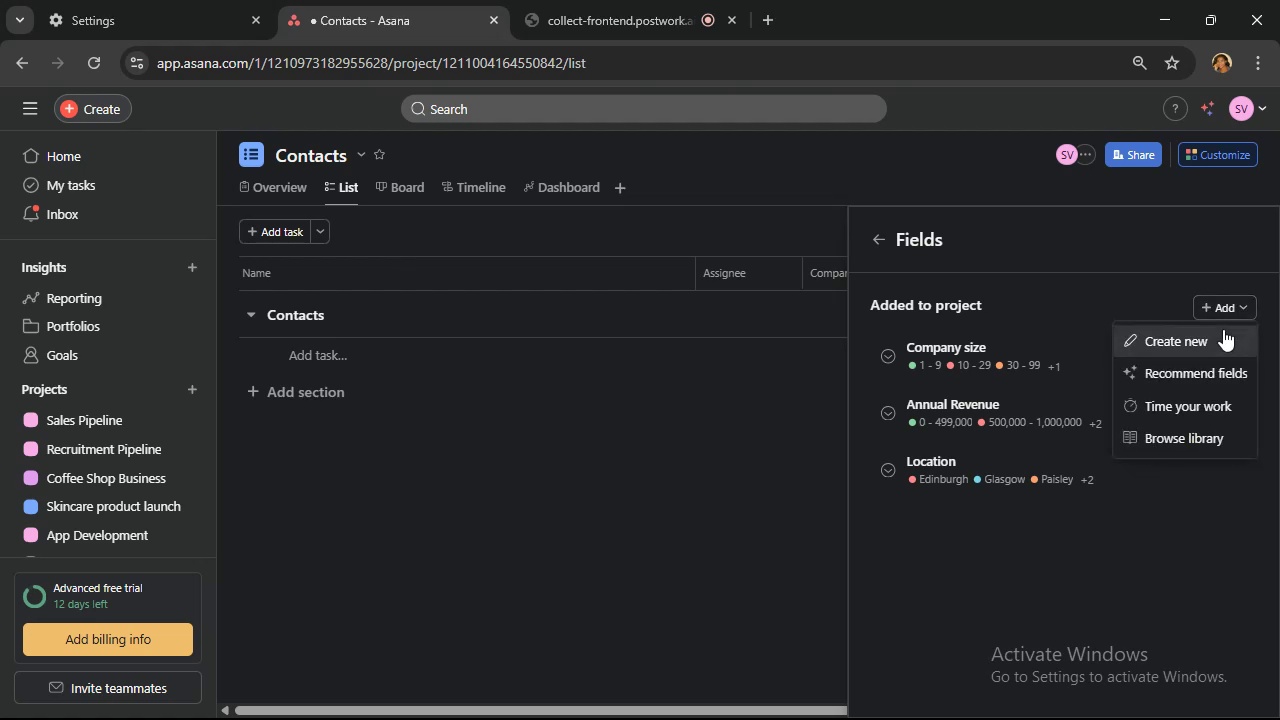 
left_click([1223, 338])
 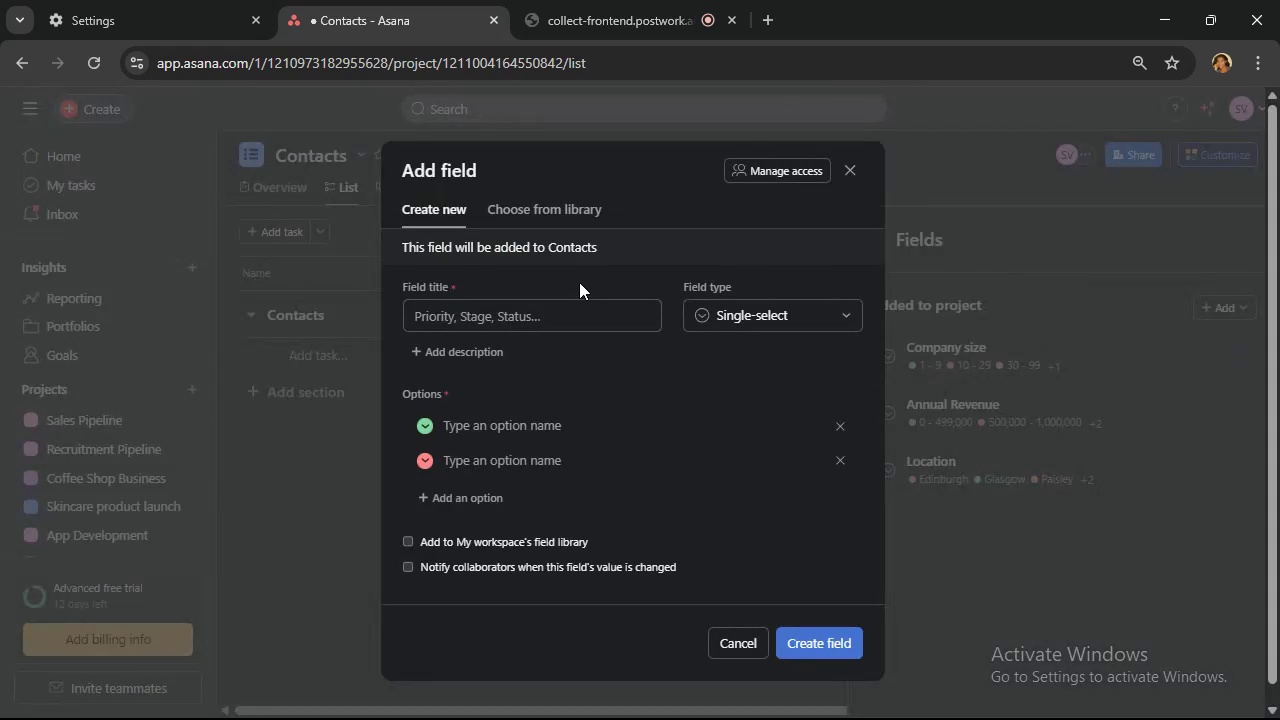 
wait(5.01)
 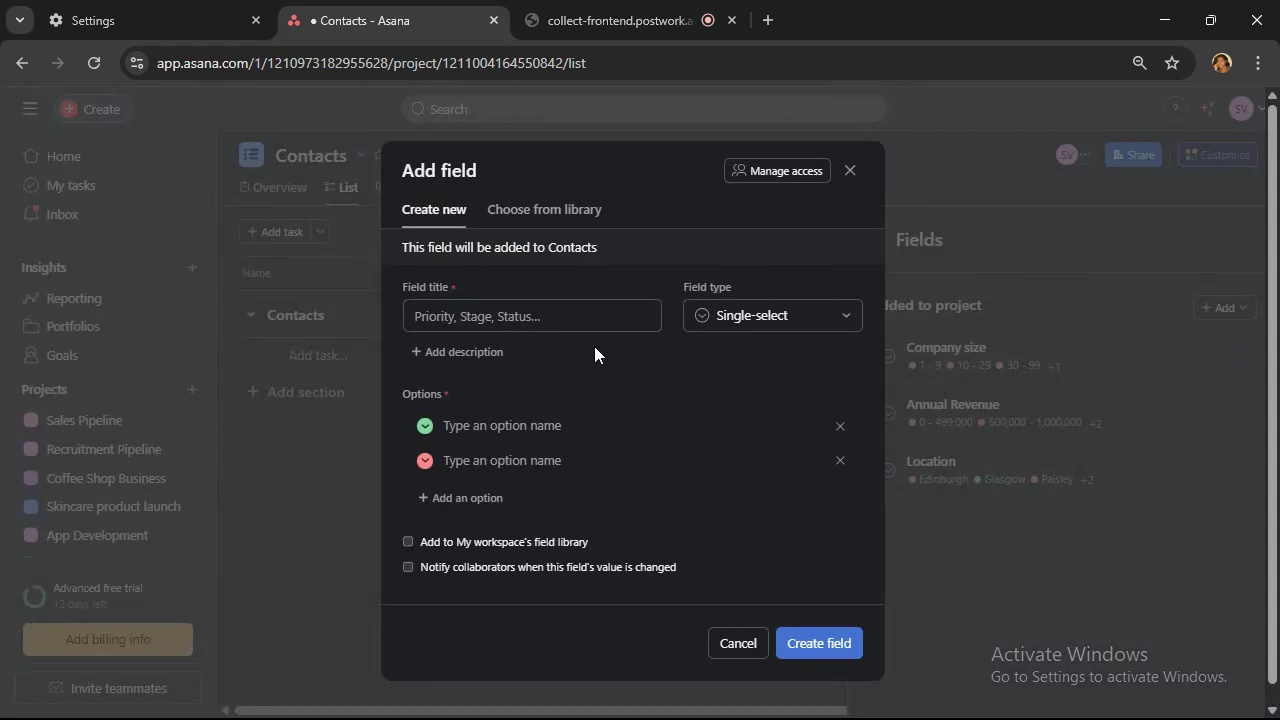 
left_click([579, 307])
 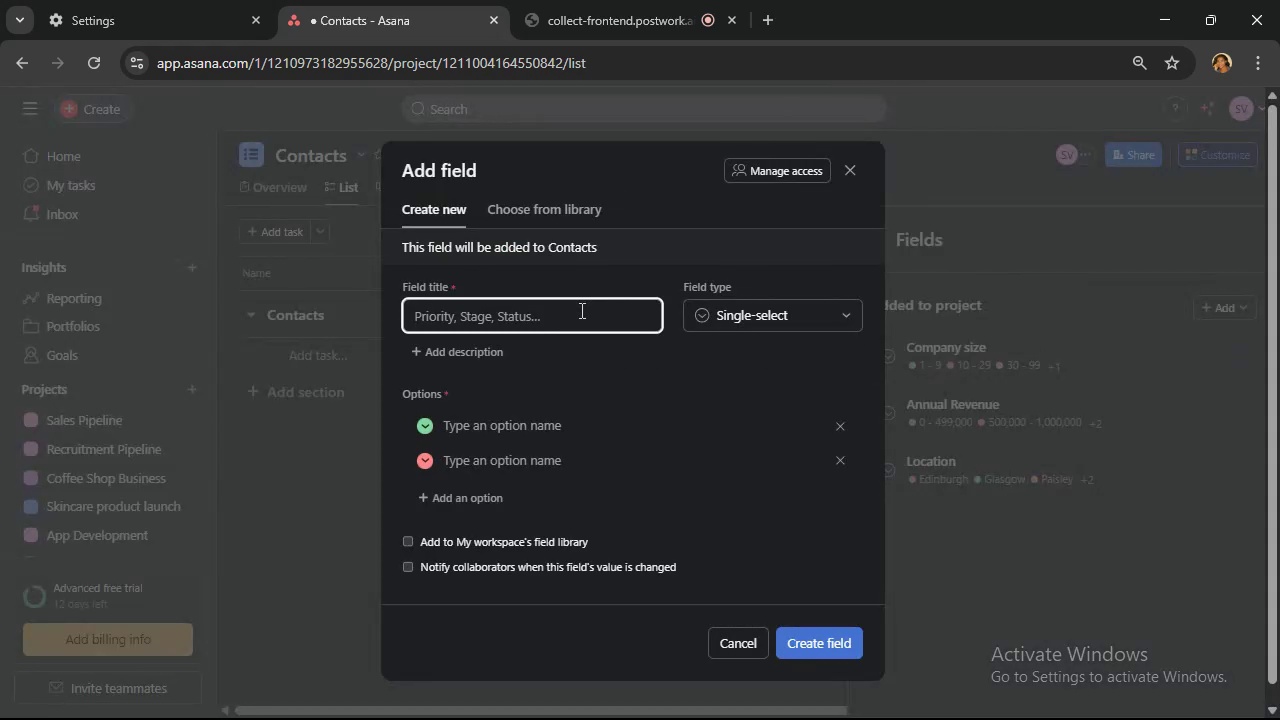 
type(Indusr)
key(Backspace)
type(try)
 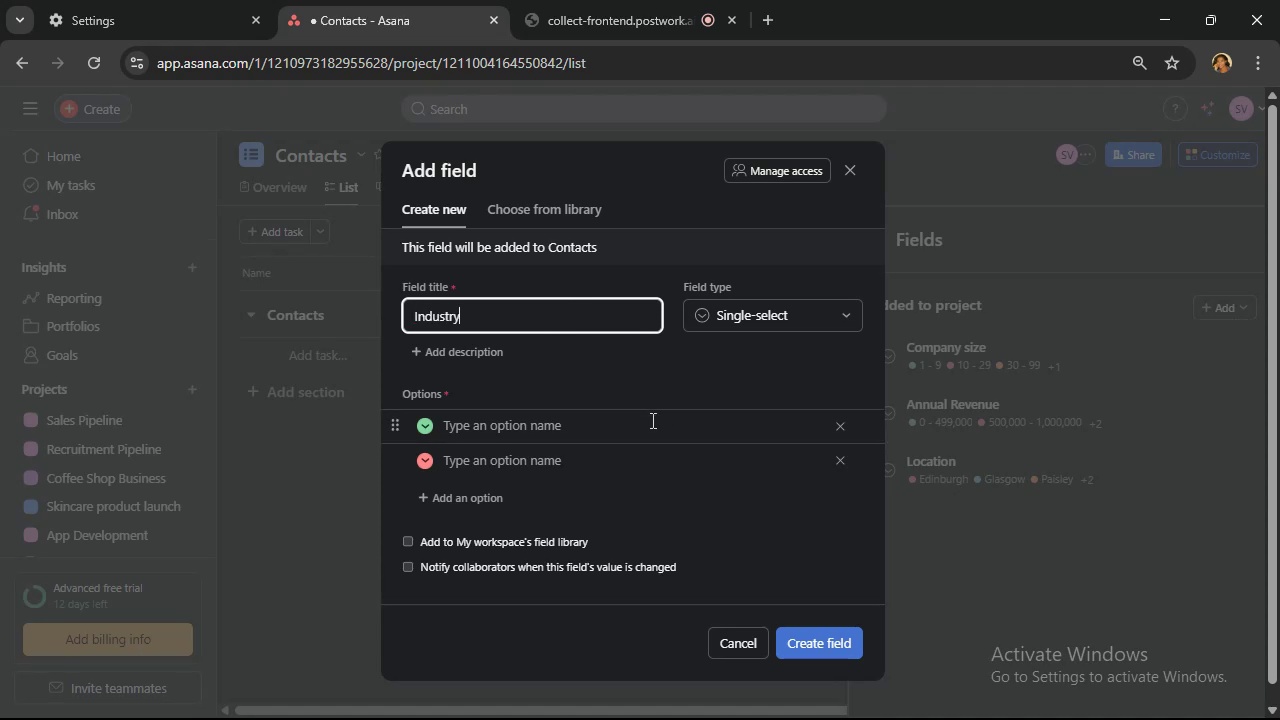 
left_click([650, 423])
 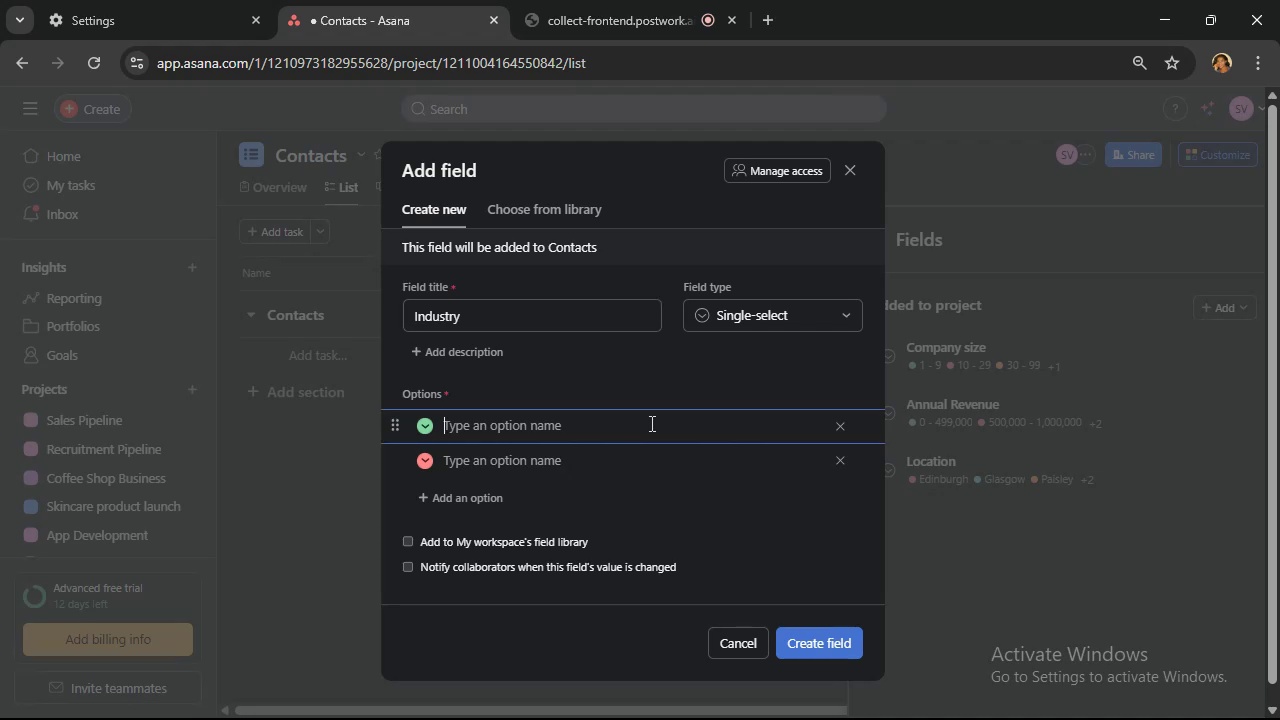 
type(Automotive)
 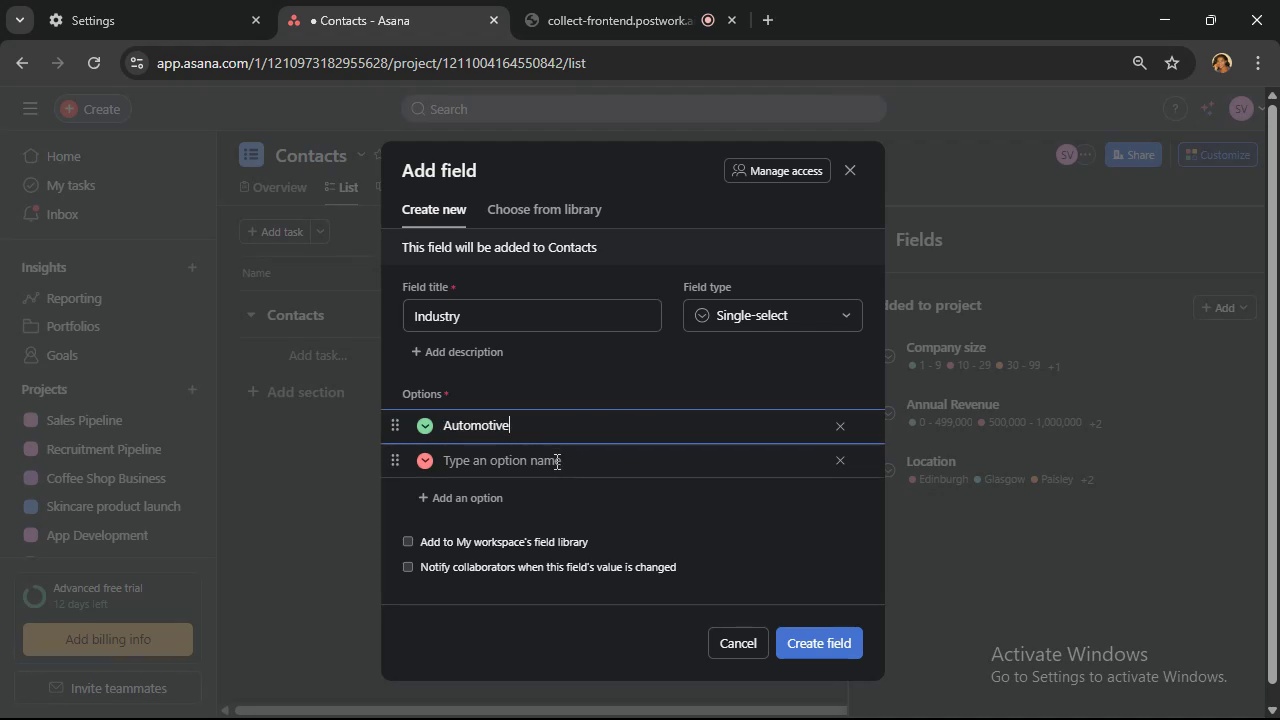 
left_click([555, 463])
 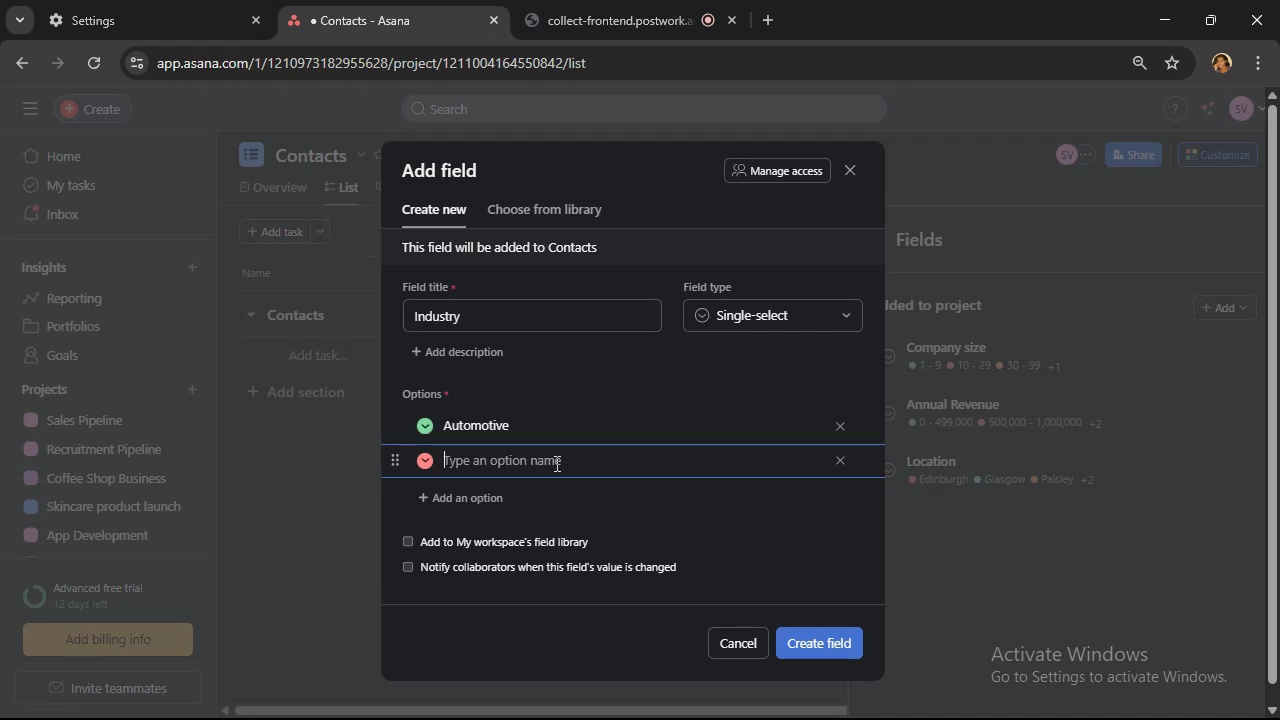 
hold_key(key=ShiftLeft, duration=1.53)
 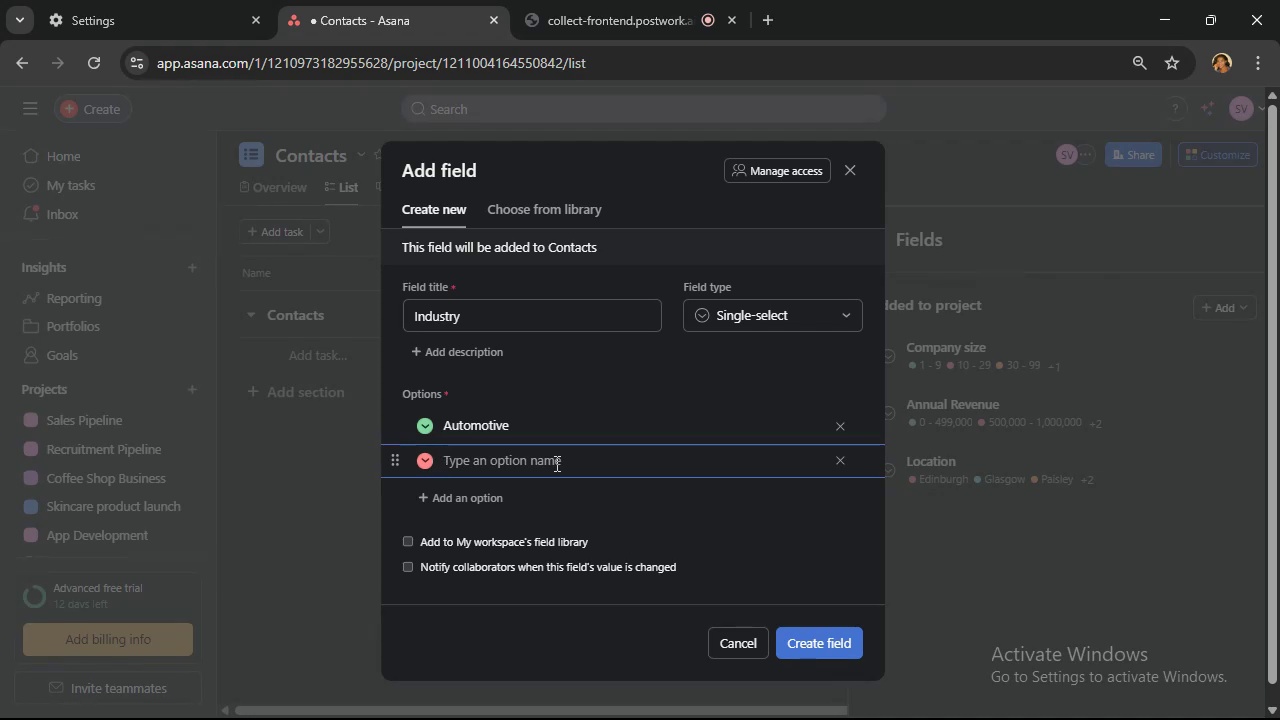 
wait(5.17)
 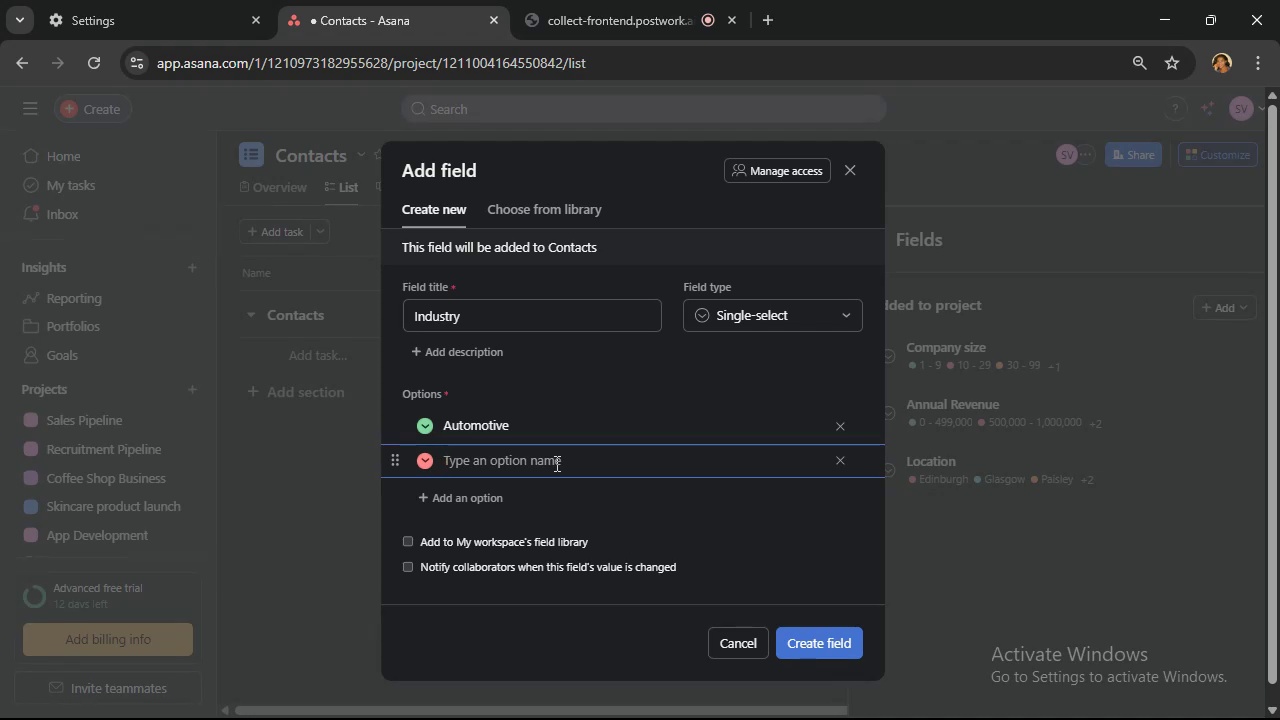 
type(Healthcare)
 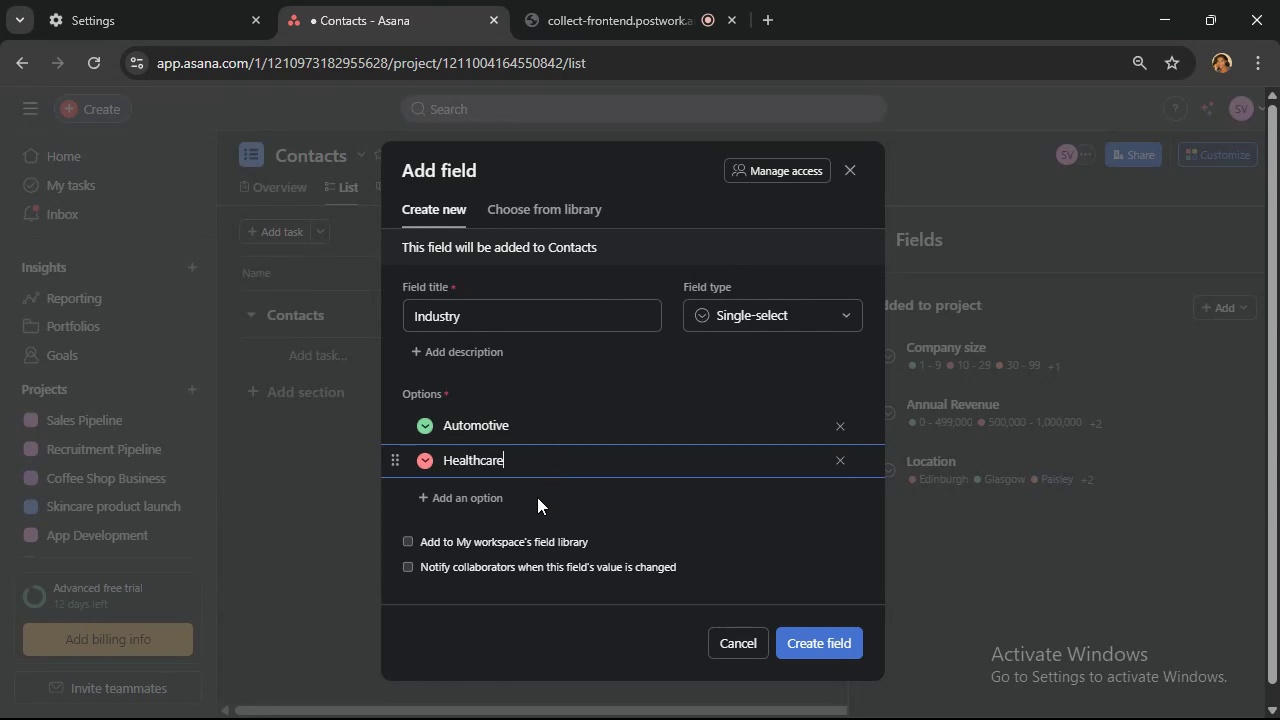 
left_click([537, 497])
 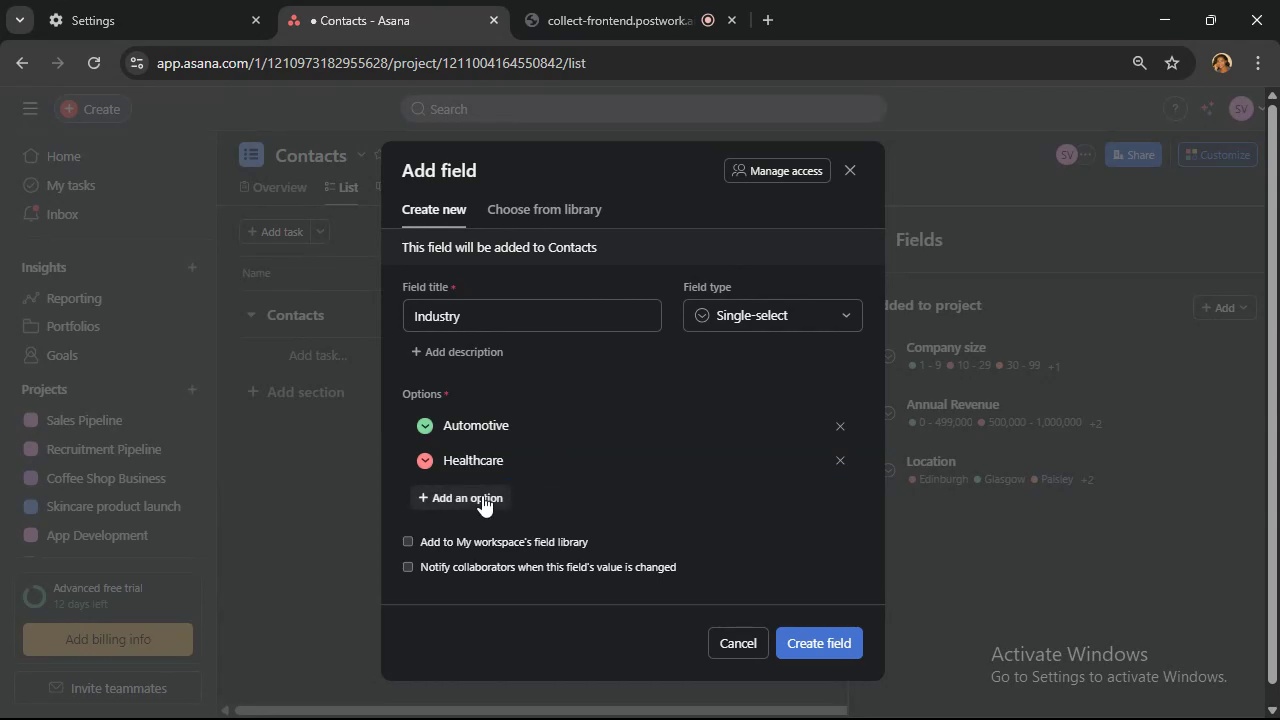 
left_click([482, 495])
 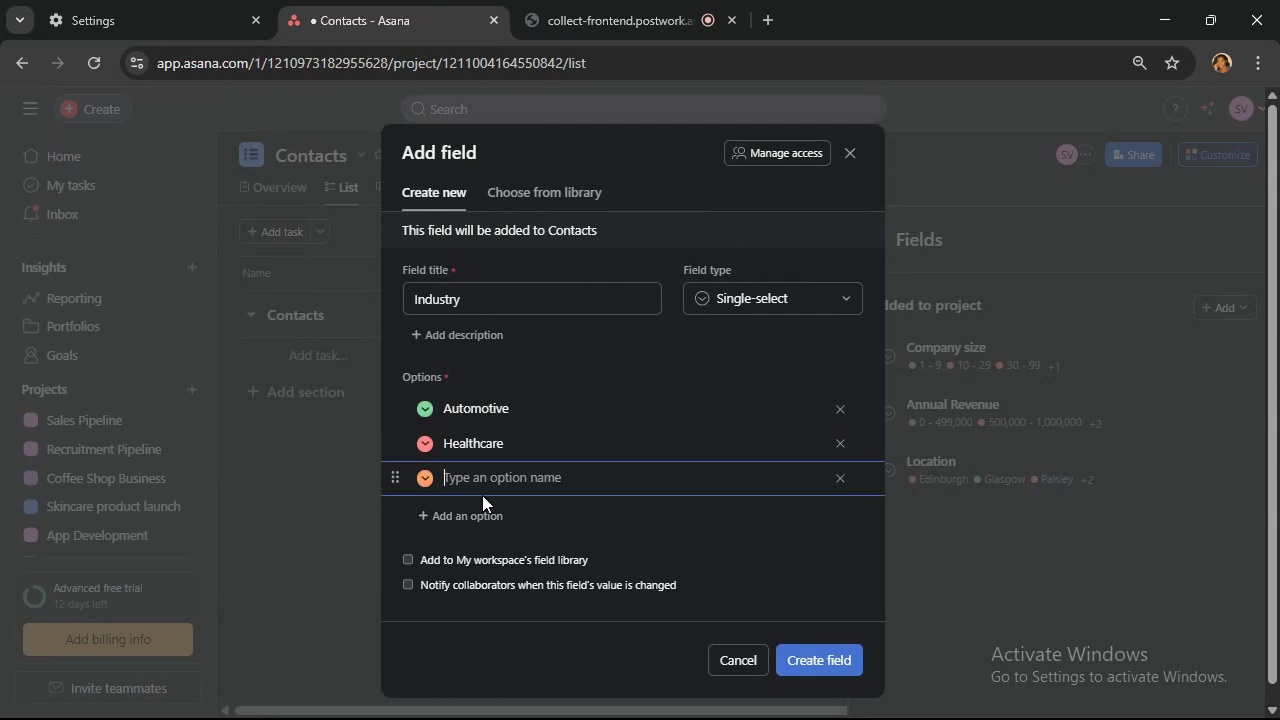 
hold_key(key=ShiftRight, duration=1.53)
 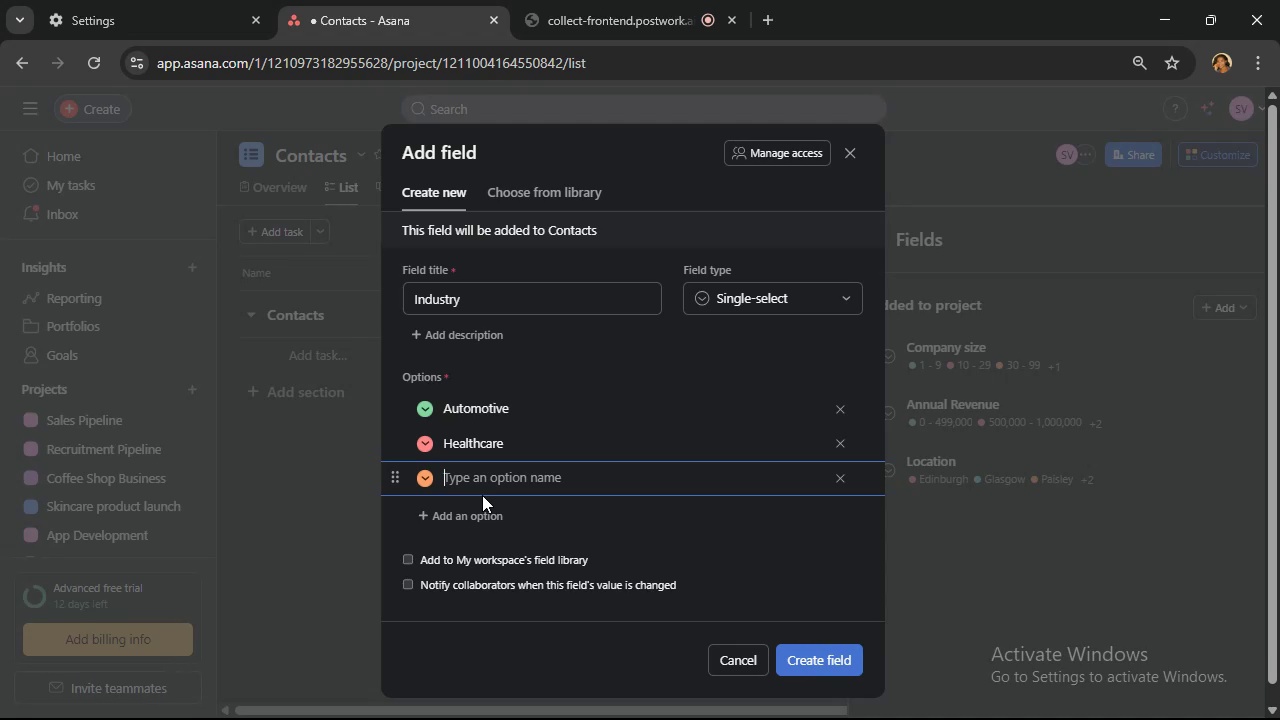 
type(Multimedia)
 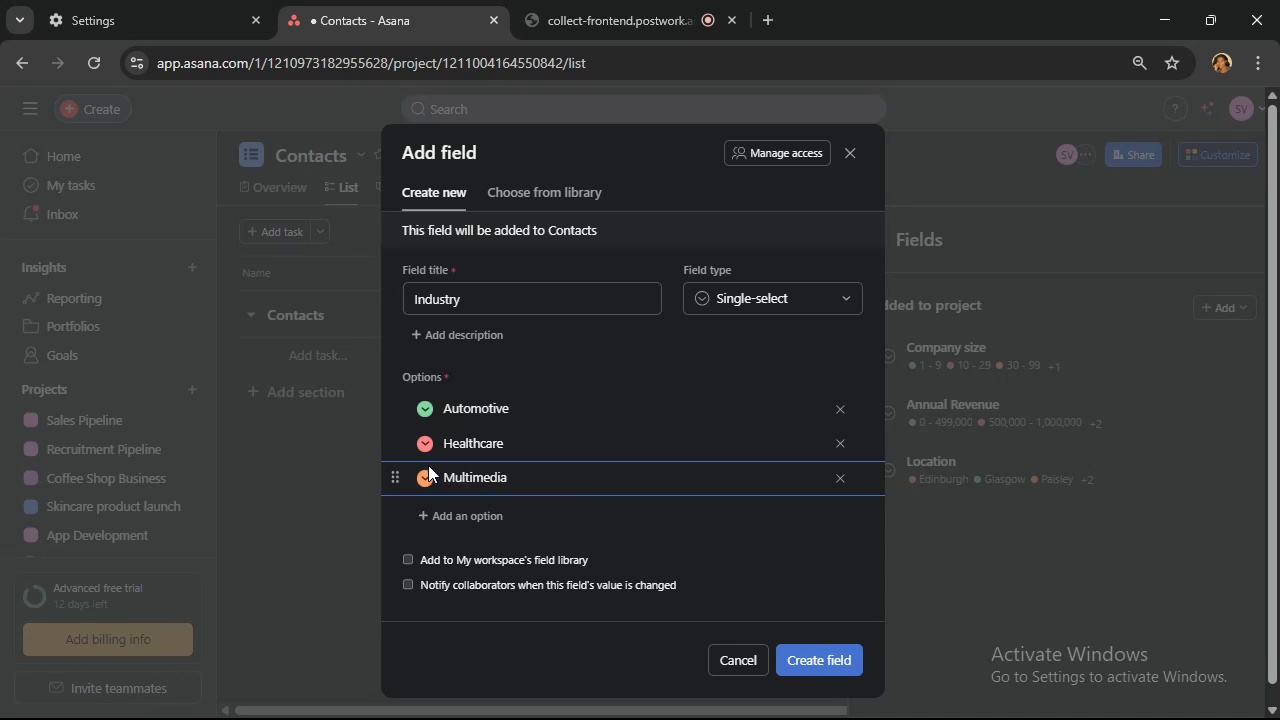 
left_click([427, 475])
 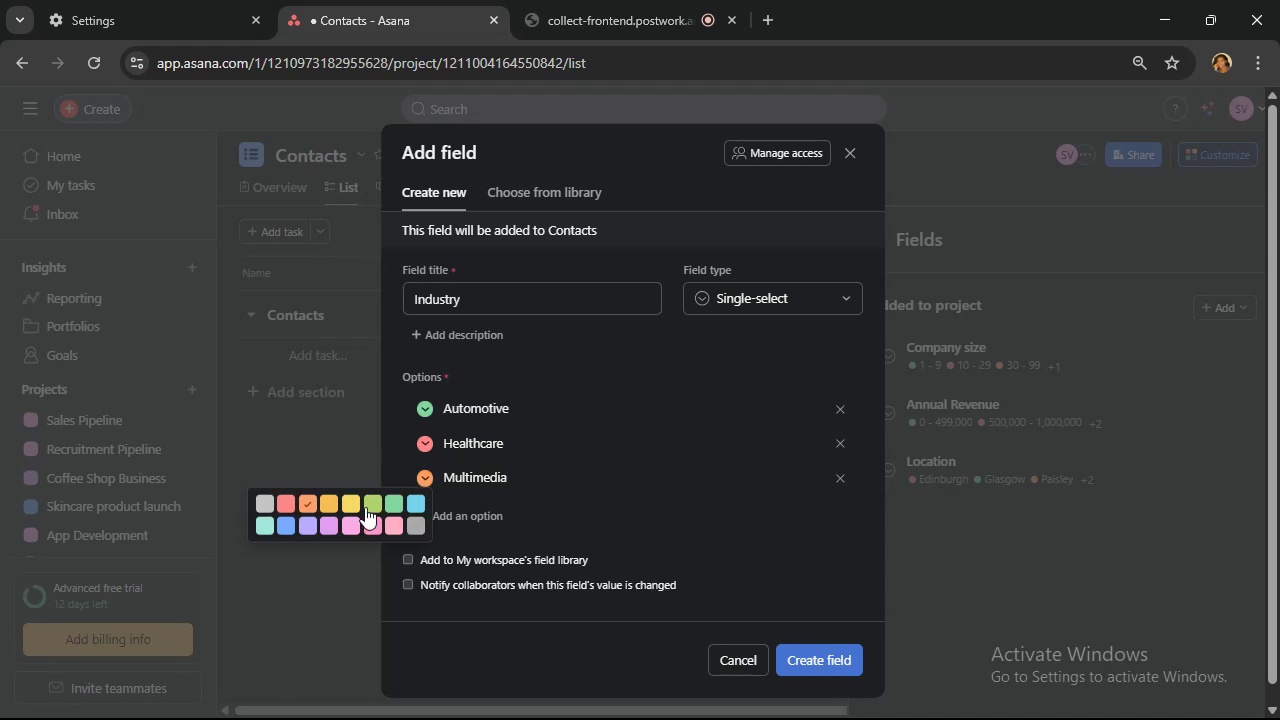 
left_click([355, 503])
 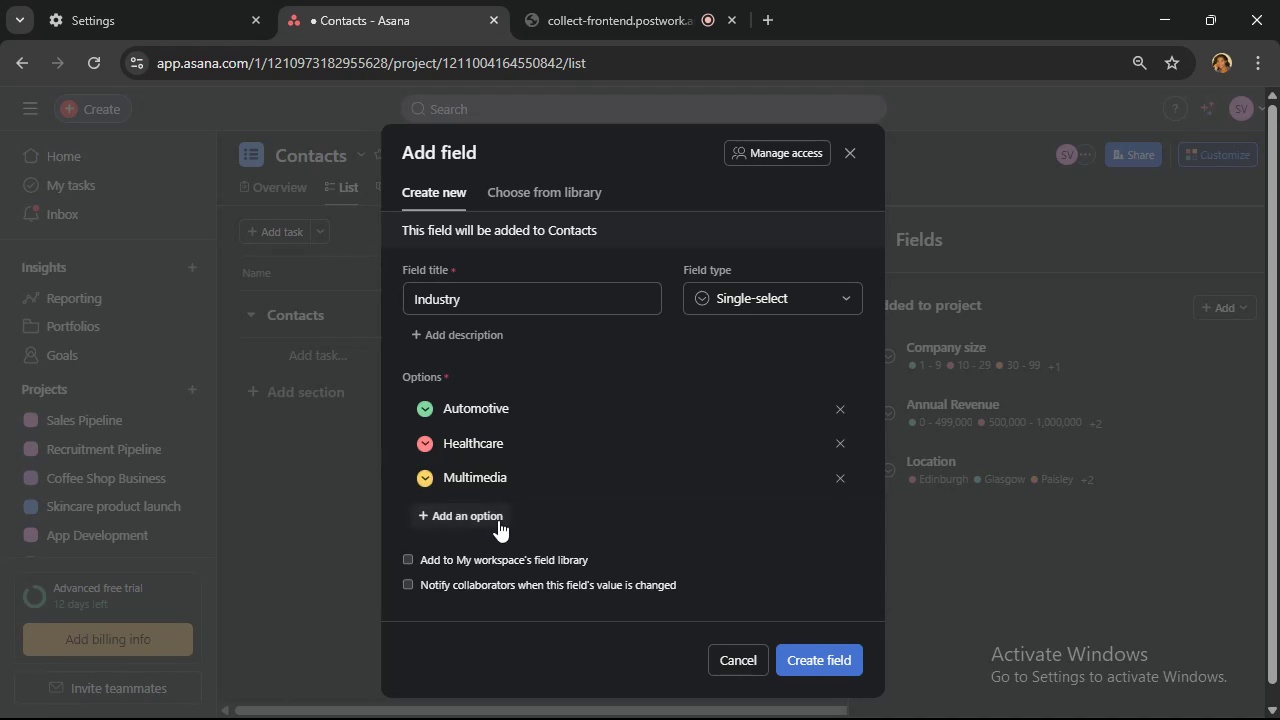 
left_click([499, 519])
 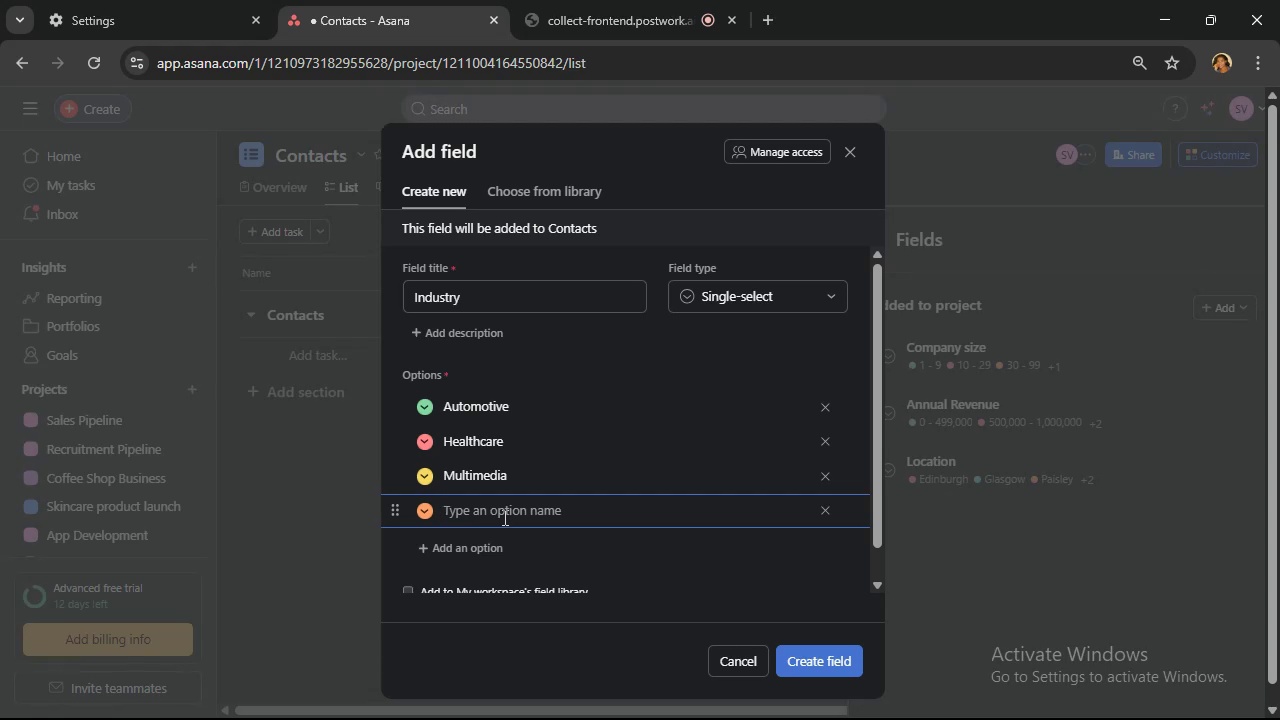 
wait(10.37)
 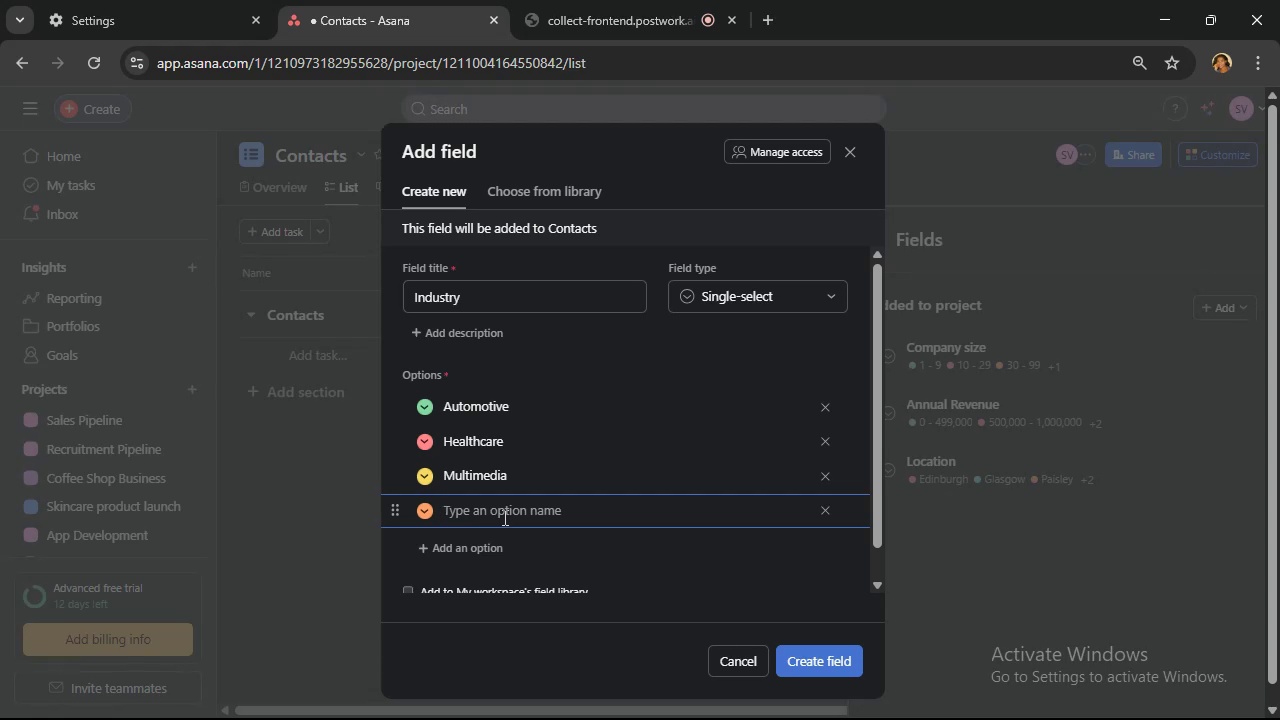 
hold_key(key=ShiftLeft, duration=1.53)
 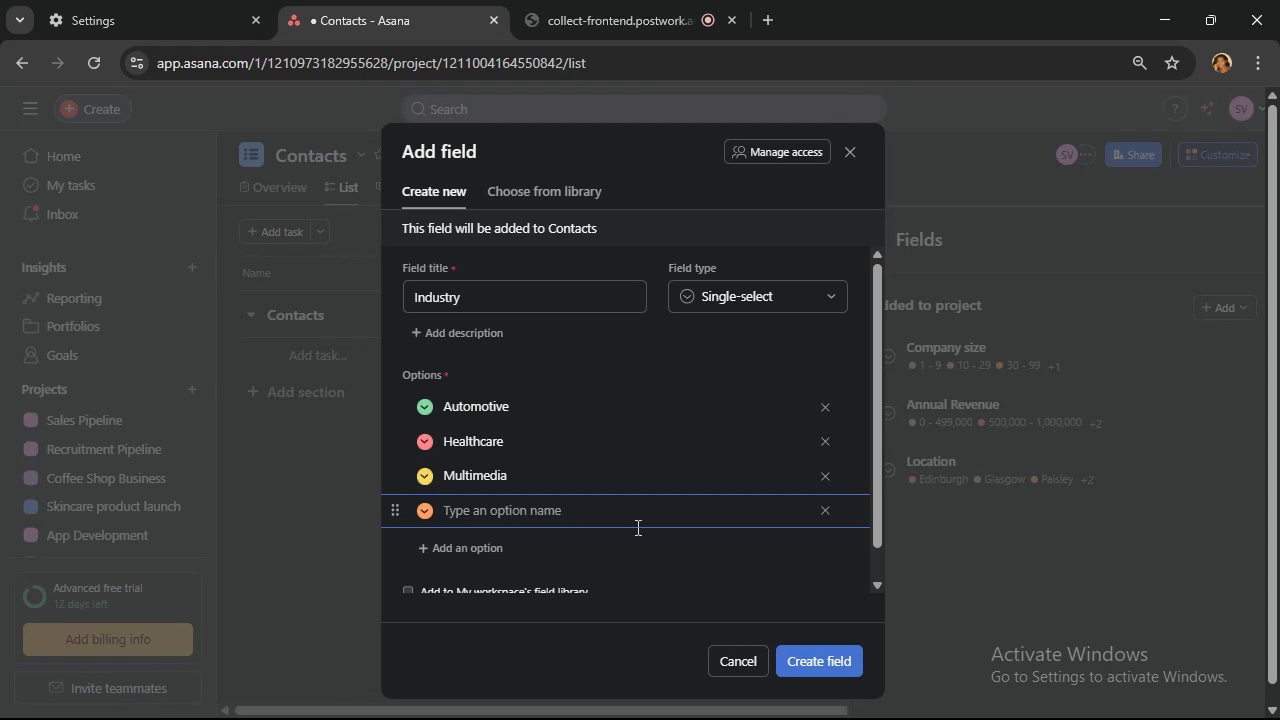 
key(Shift+C)
 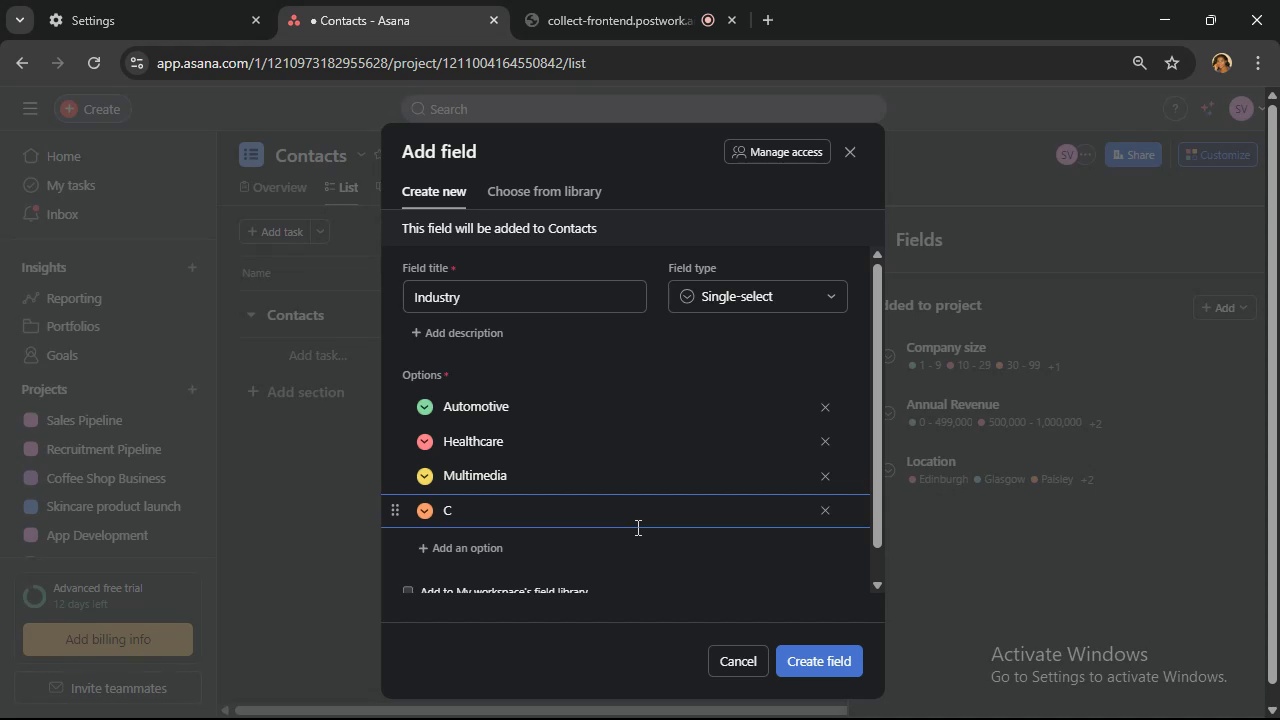 
wait(5.5)
 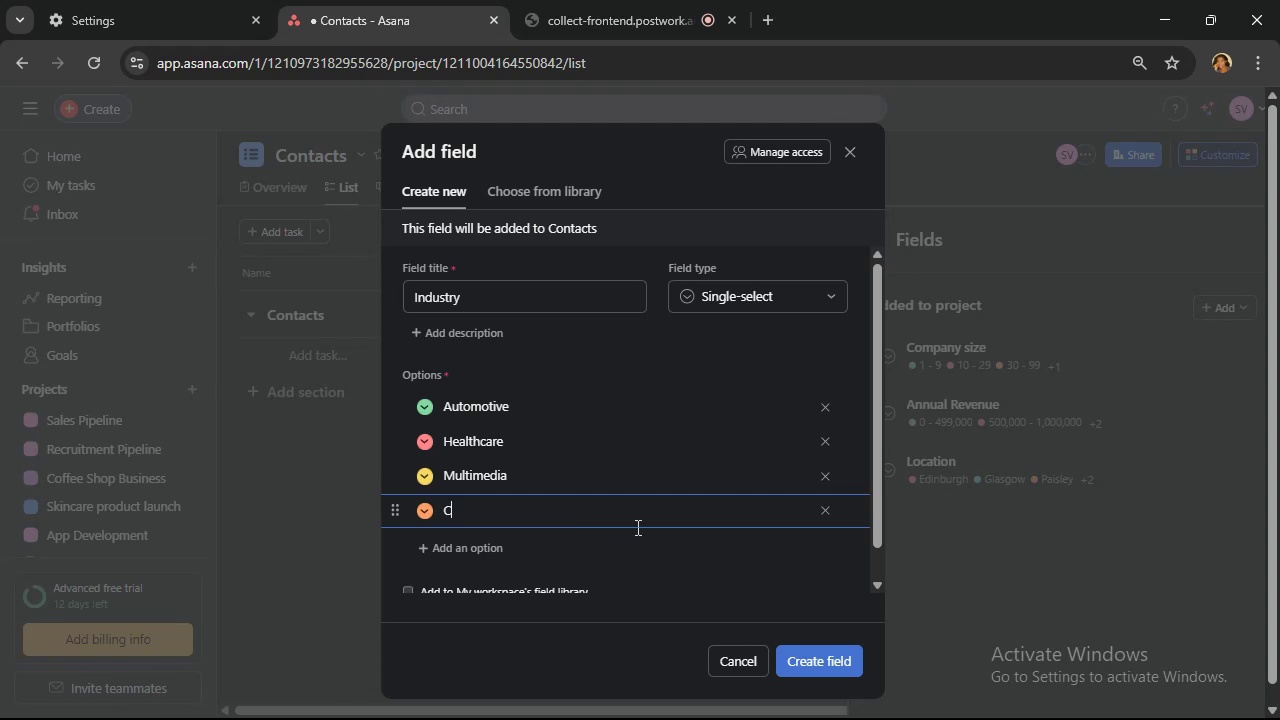 
type(reative)
 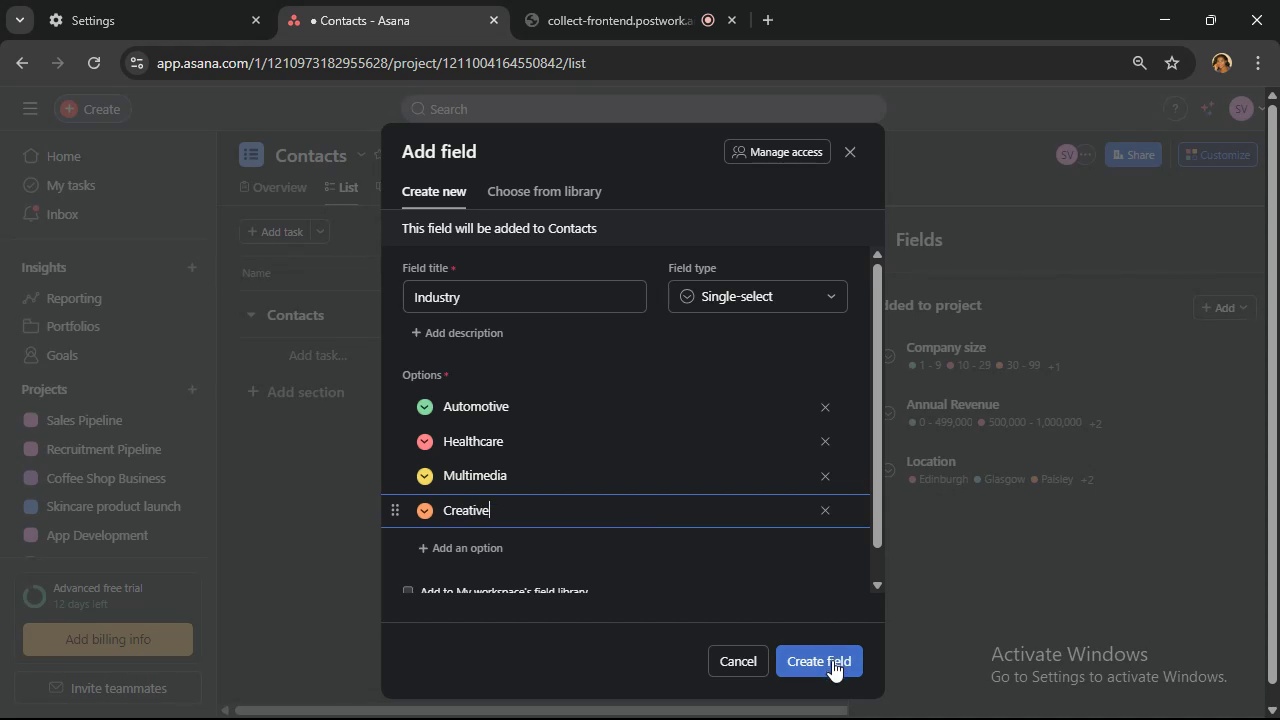 
left_click([832, 661])
 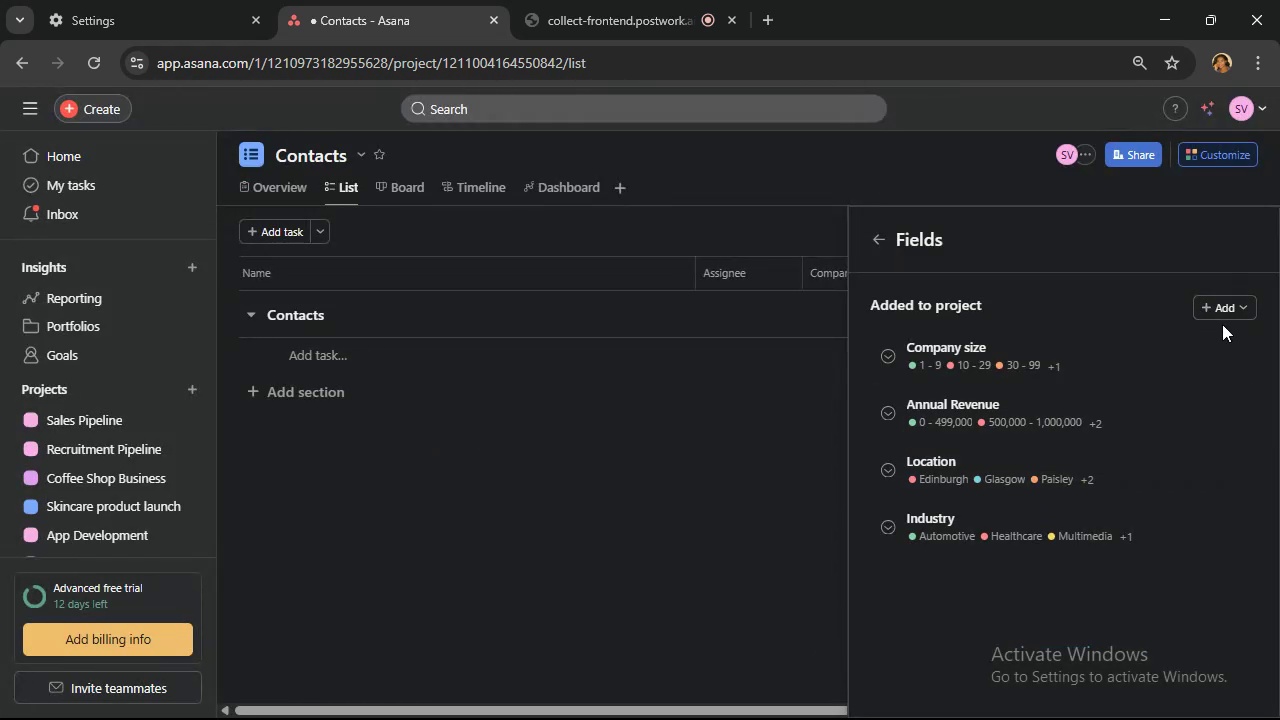 
left_click([1225, 308])
 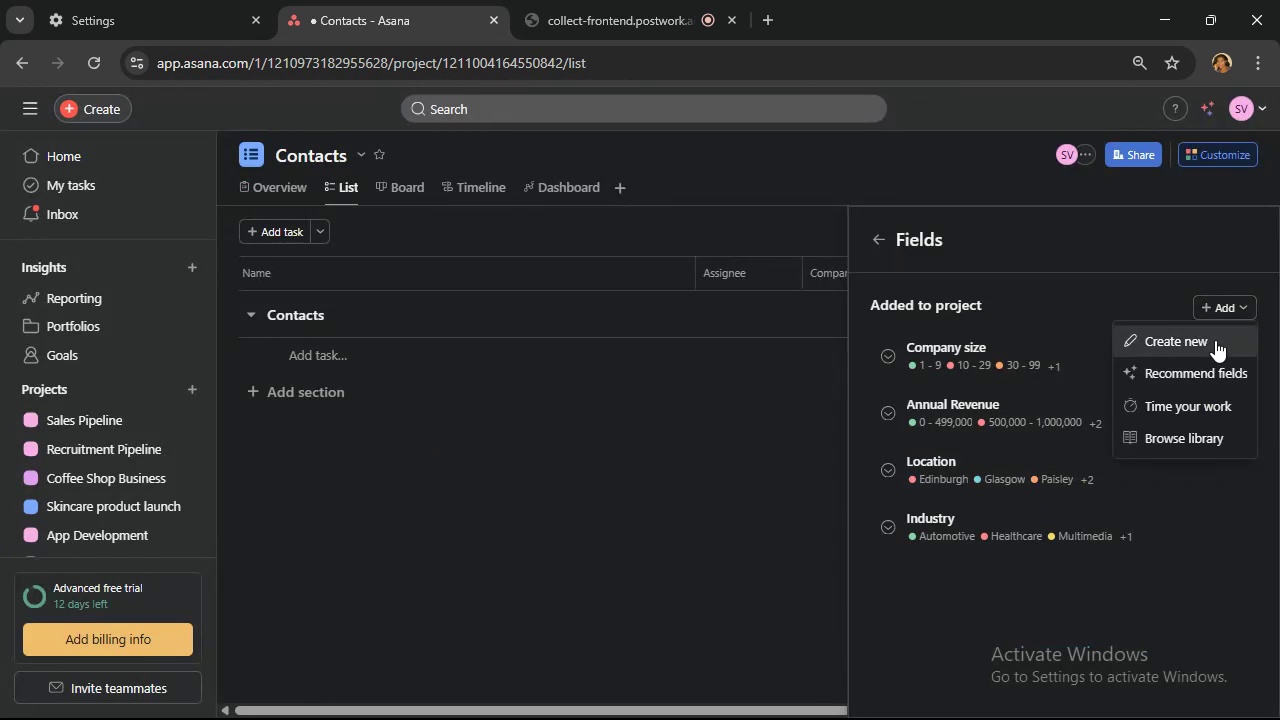 
left_click([1215, 340])
 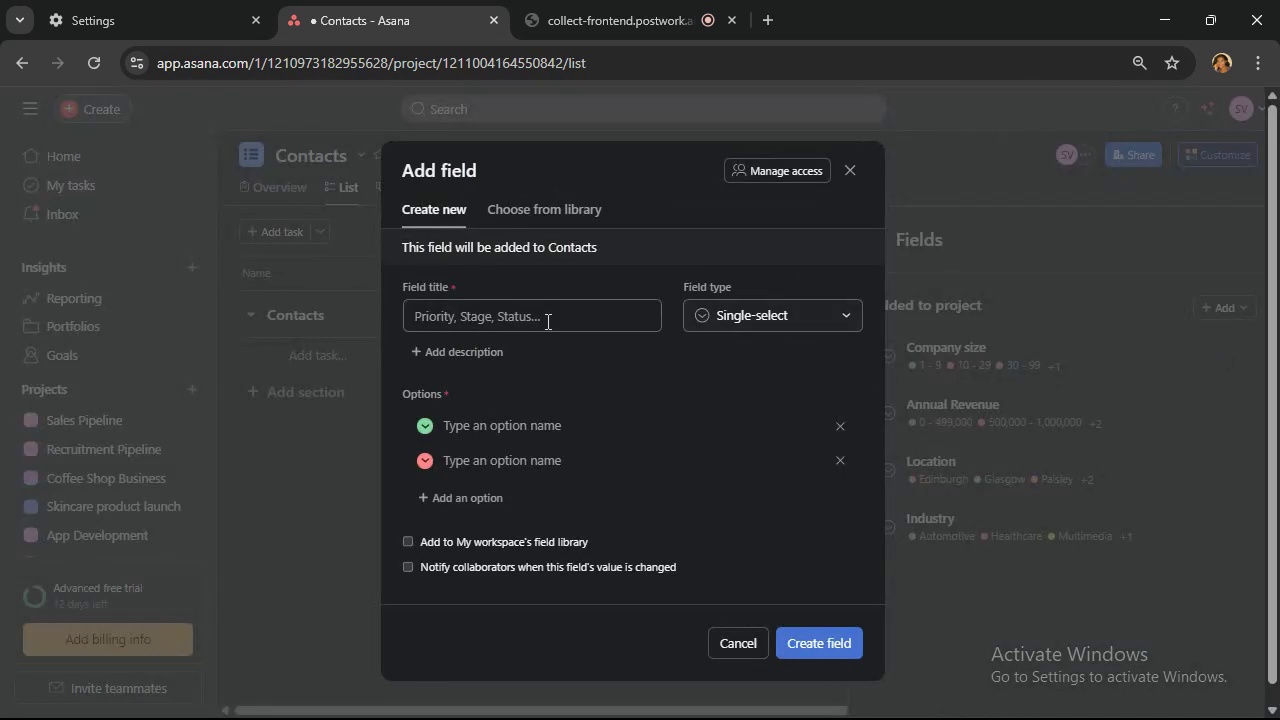 
left_click([525, 321])
 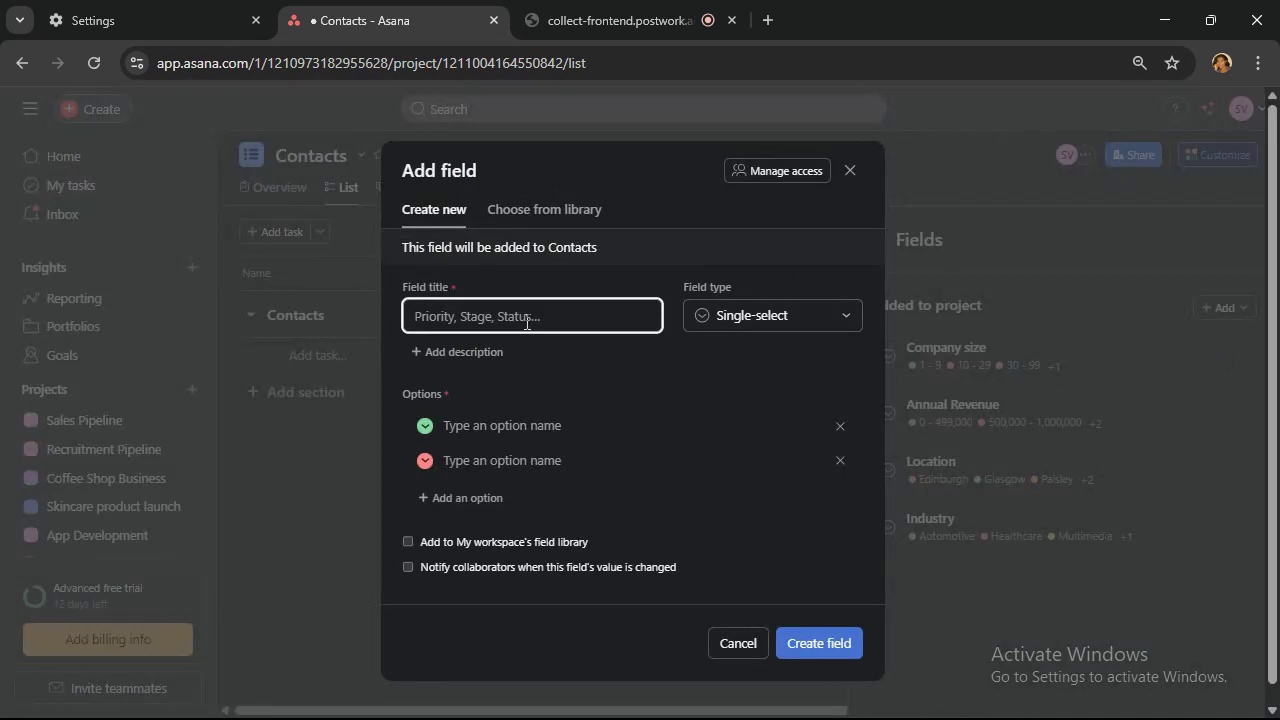 
type(Lead status)
 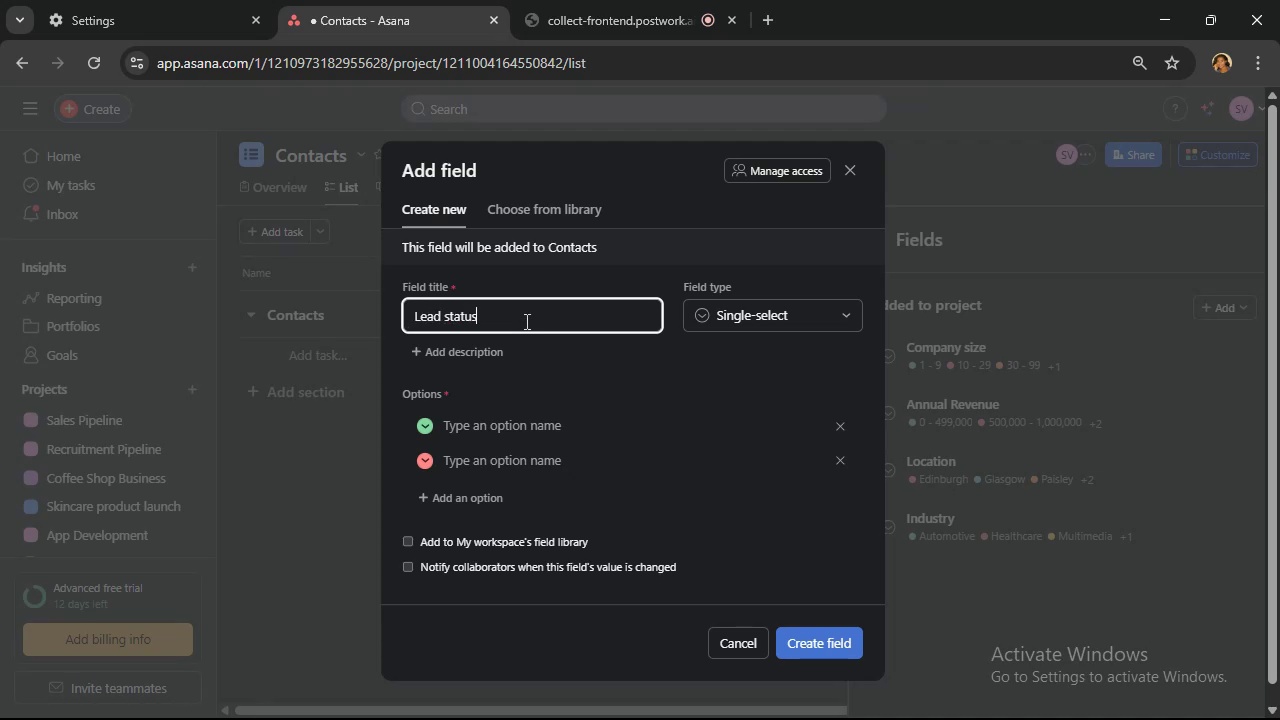 
wait(5.67)
 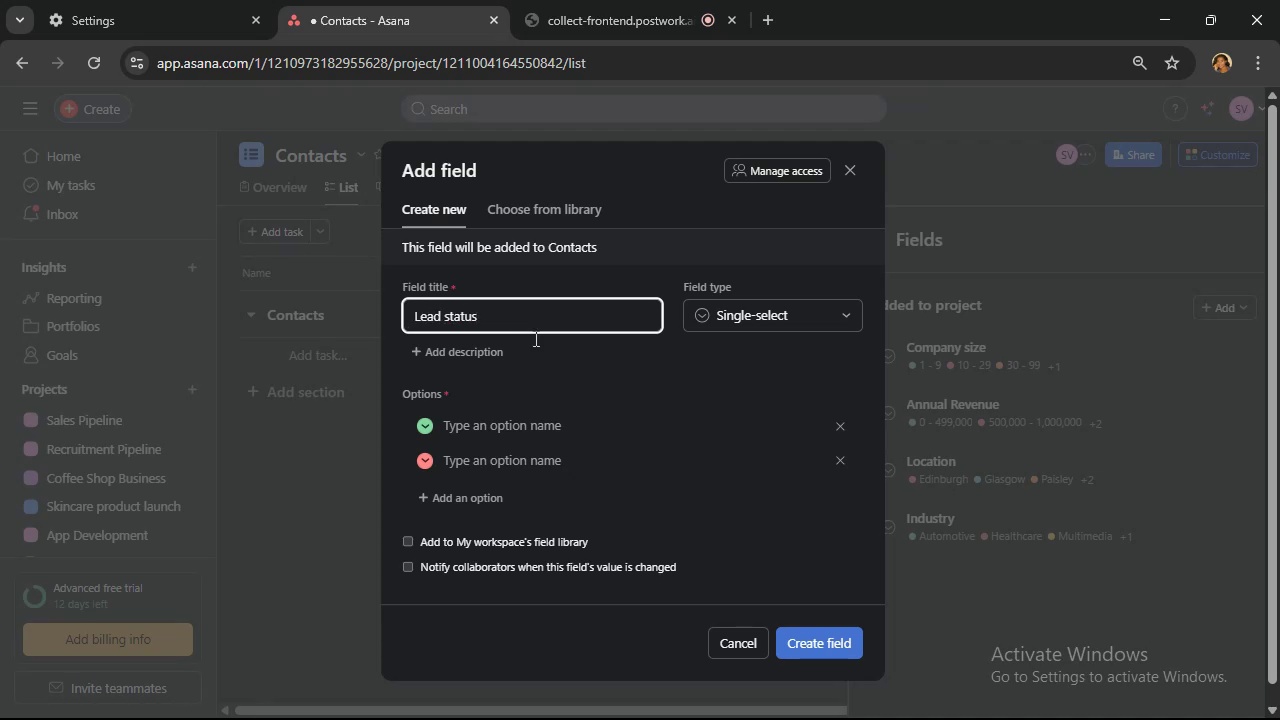 
type(New lead)
 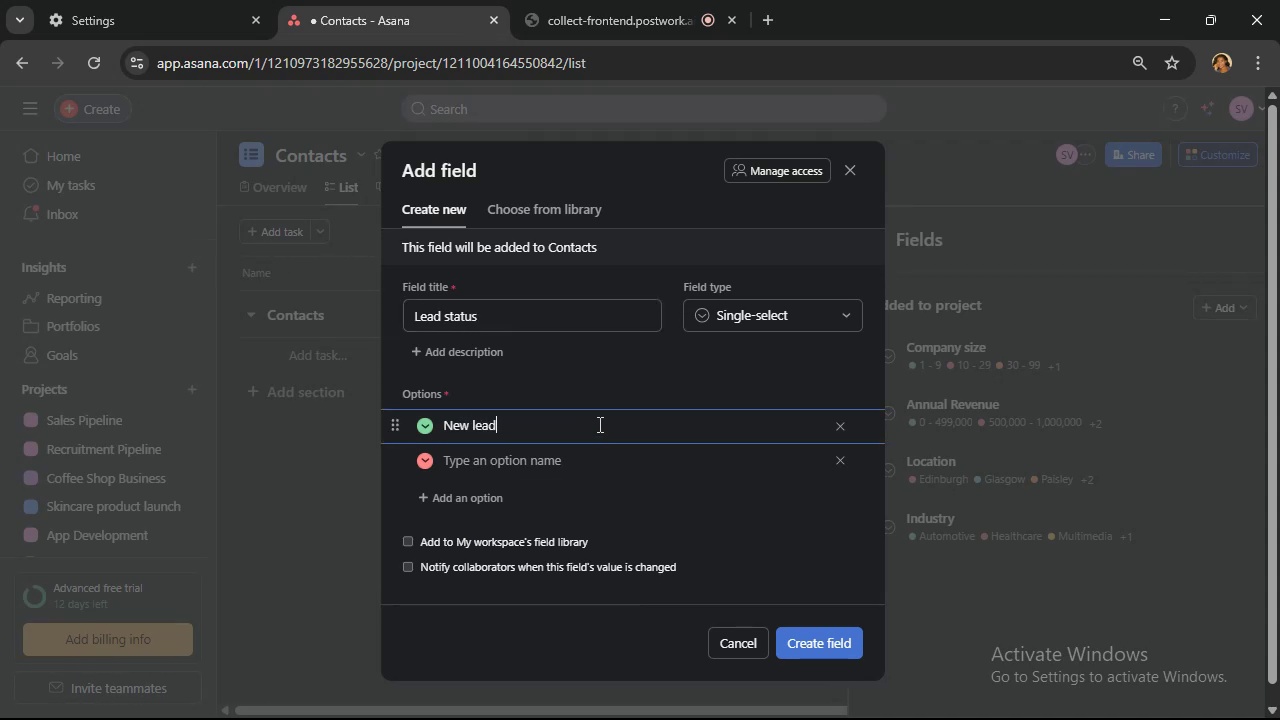 
left_click([579, 472])
 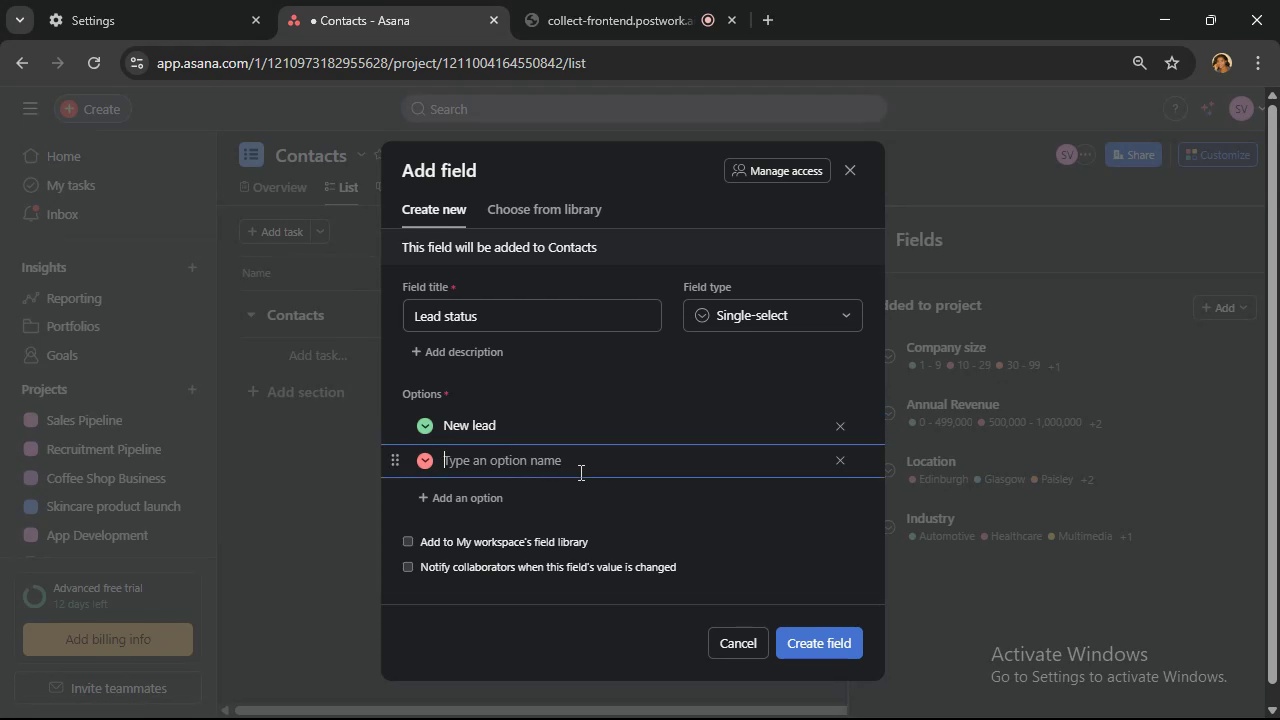 
type(Booked call)
 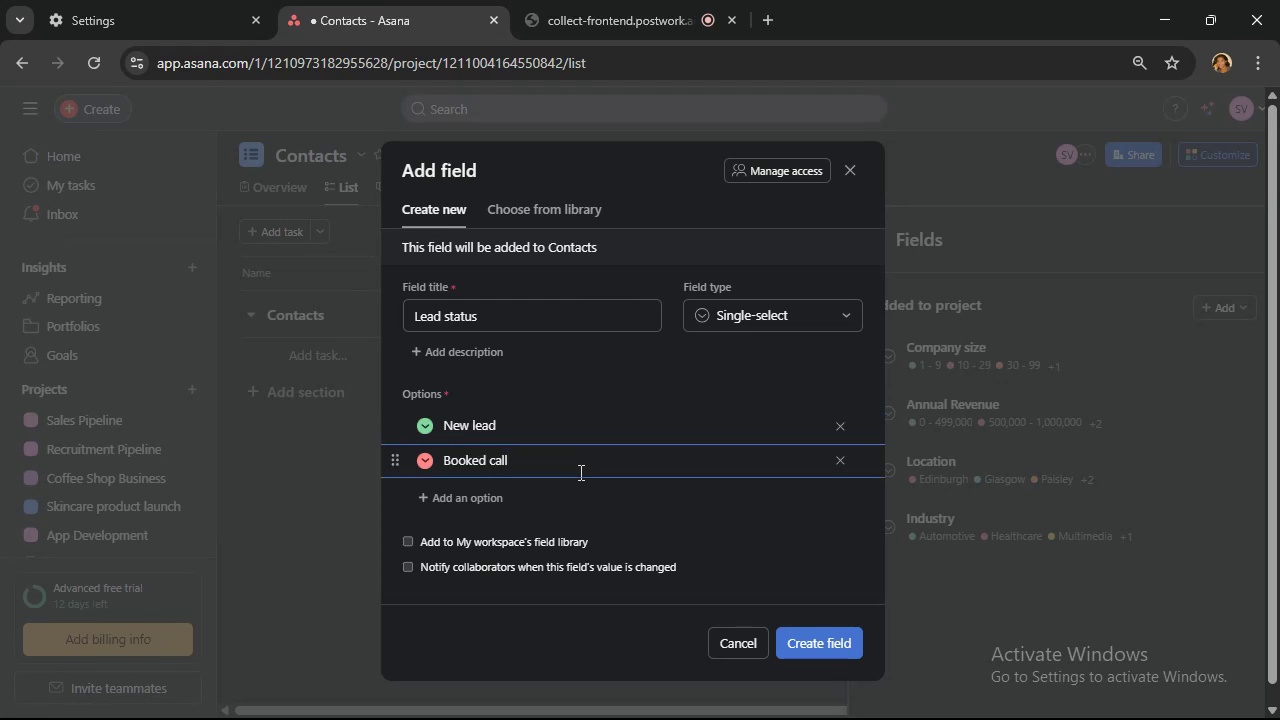 
key(Enter)
 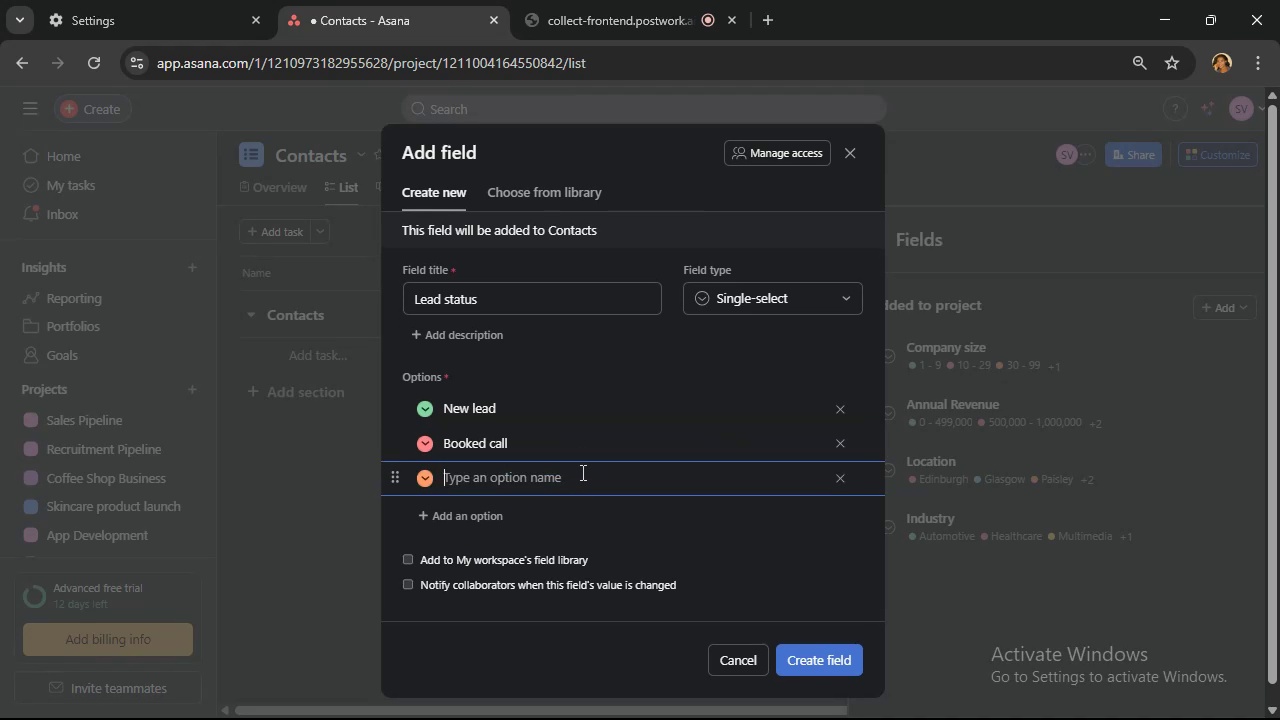 
wait(5.05)
 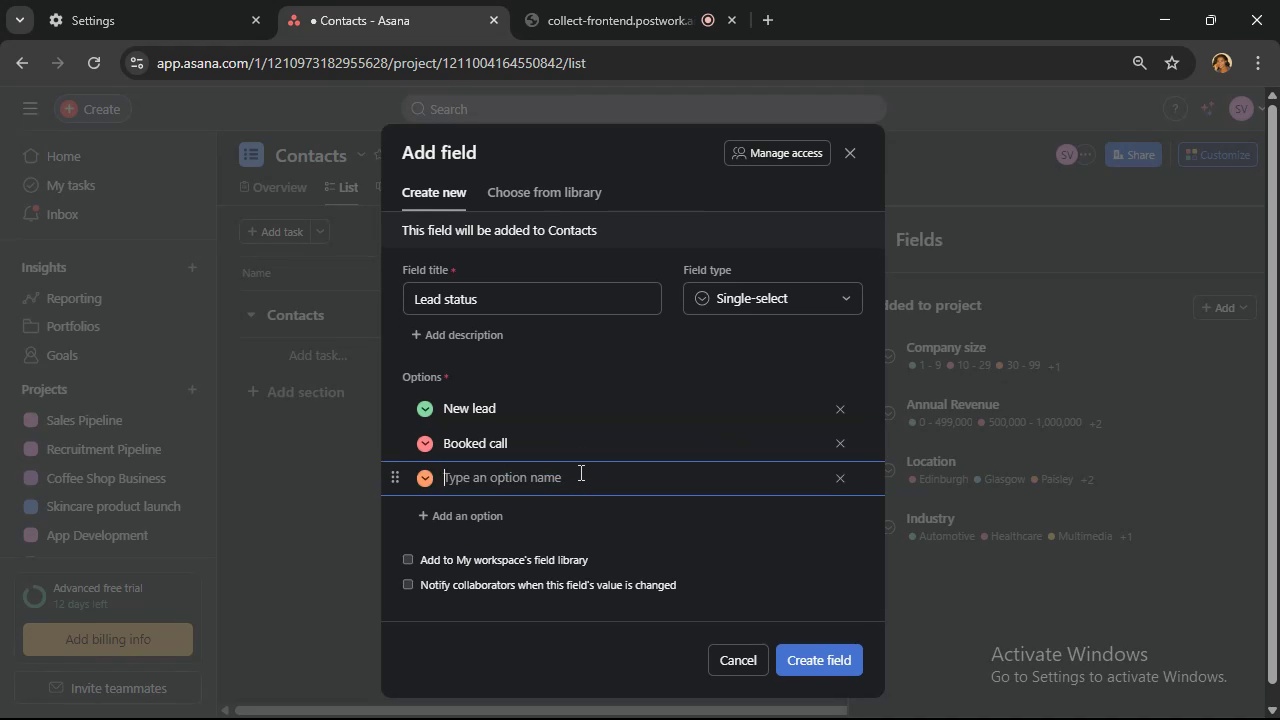 
type(Opportunith)
key(Backspace)
type(y)
 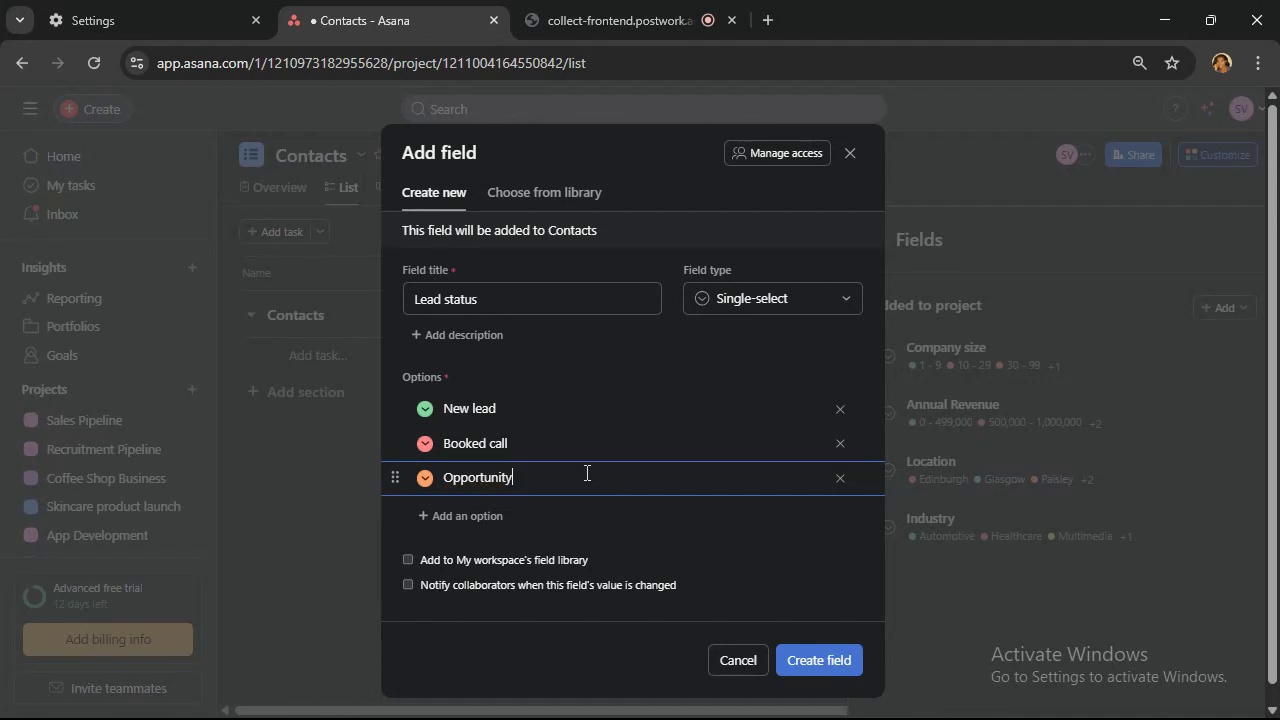 
key(Enter)
 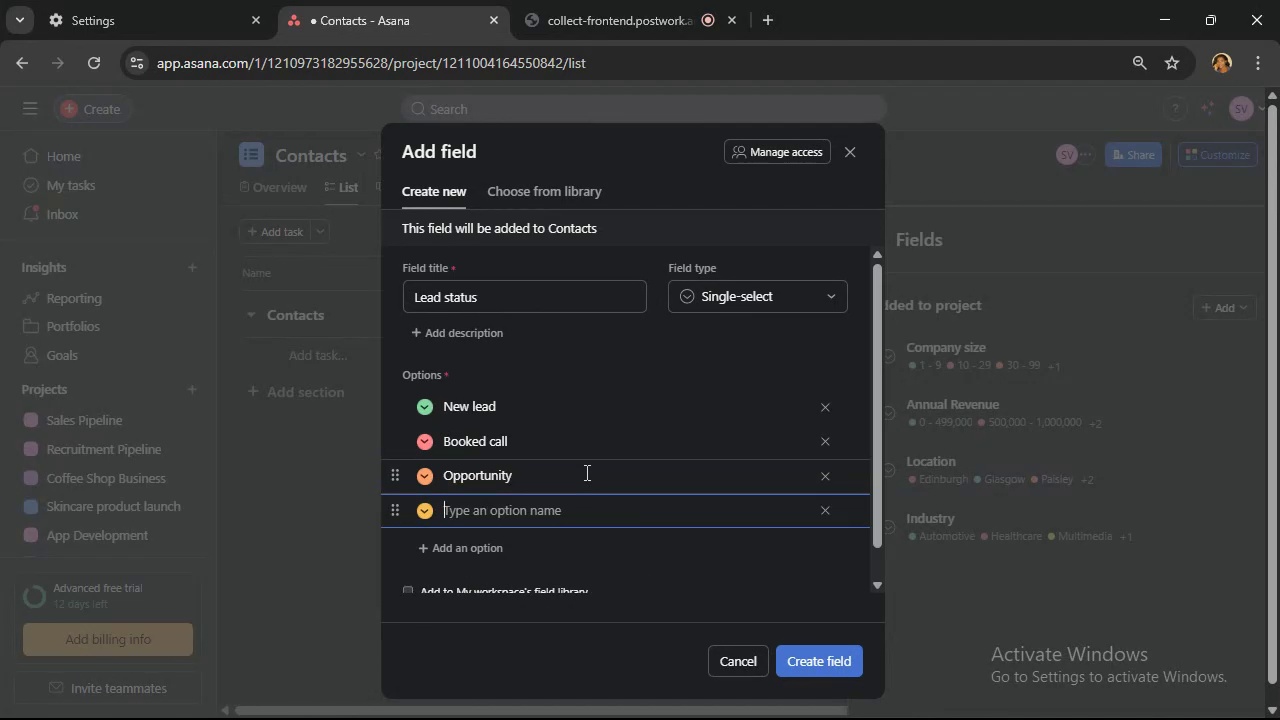 
type(Closed won)
 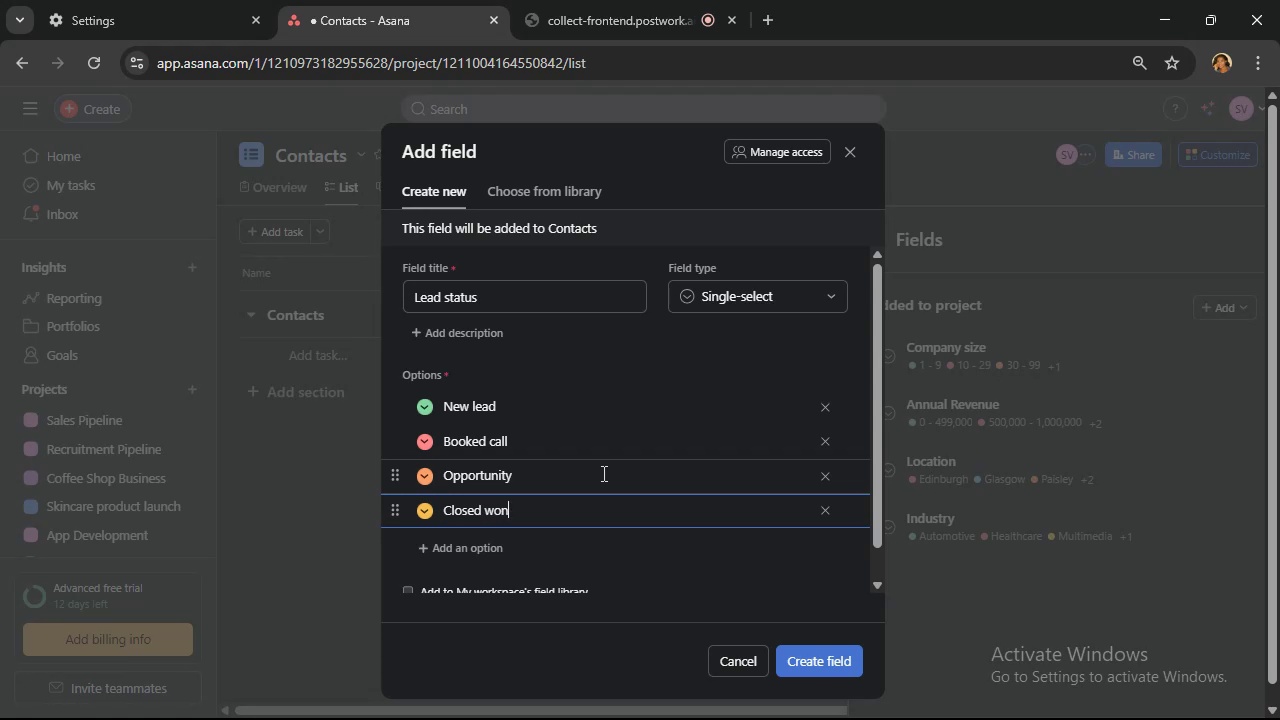 
key(Enter)
 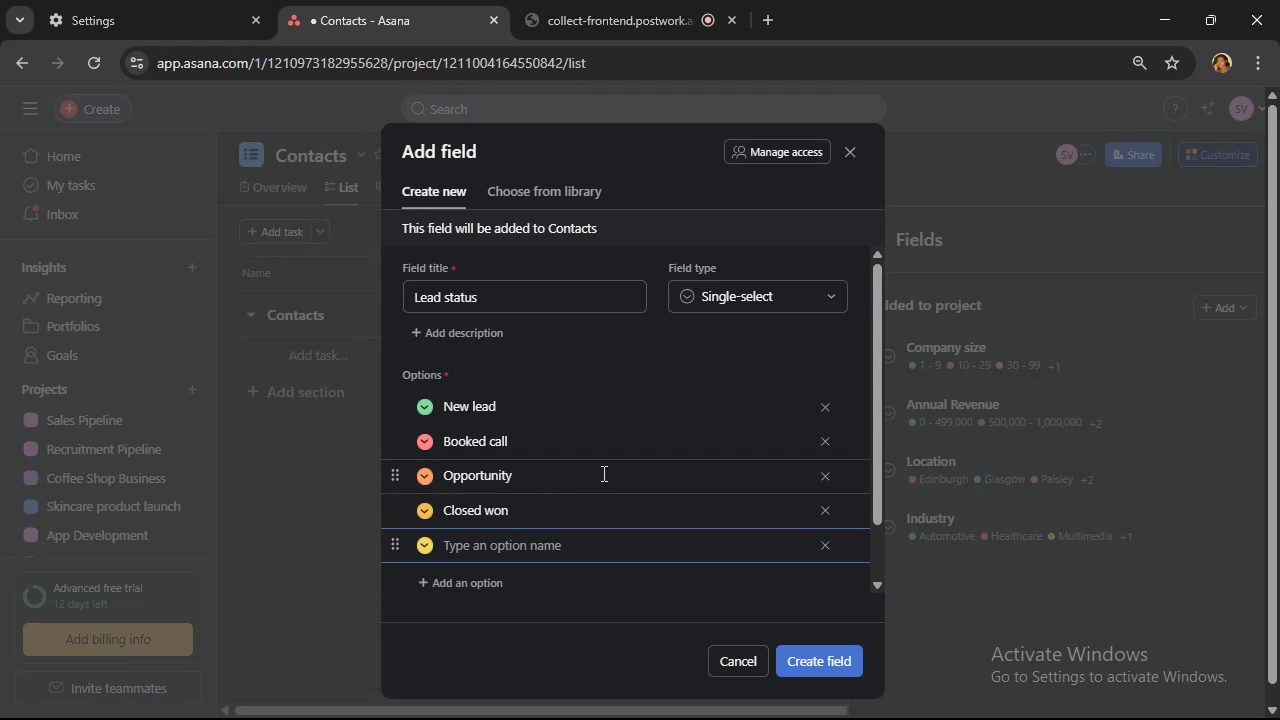 
type(closed)
 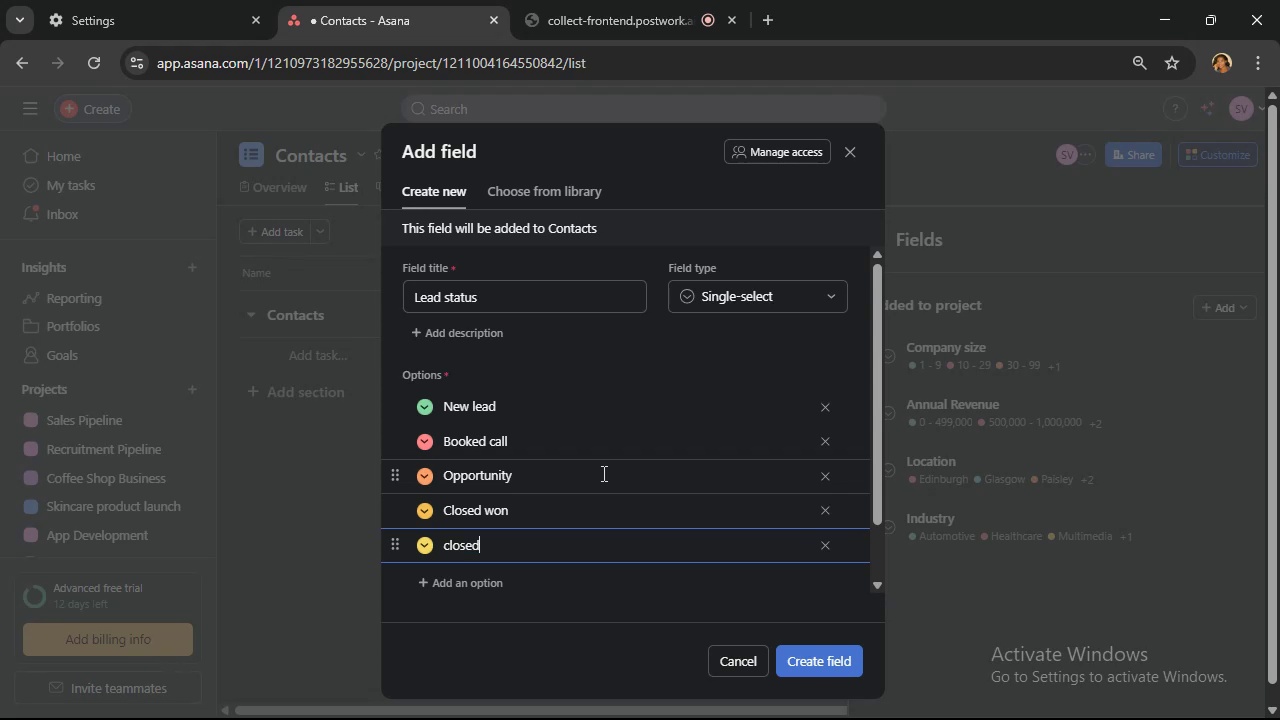 
type( lost)
 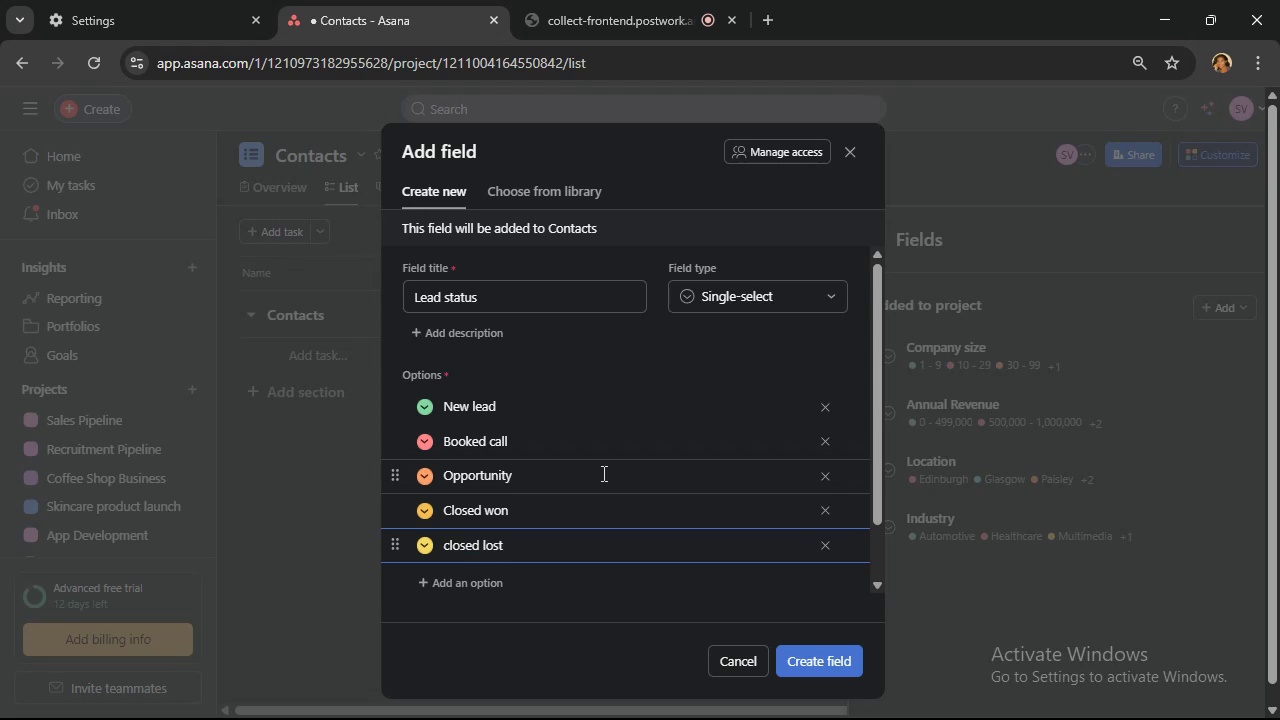 
hold_key(key=ArrowLeft, duration=0.83)
 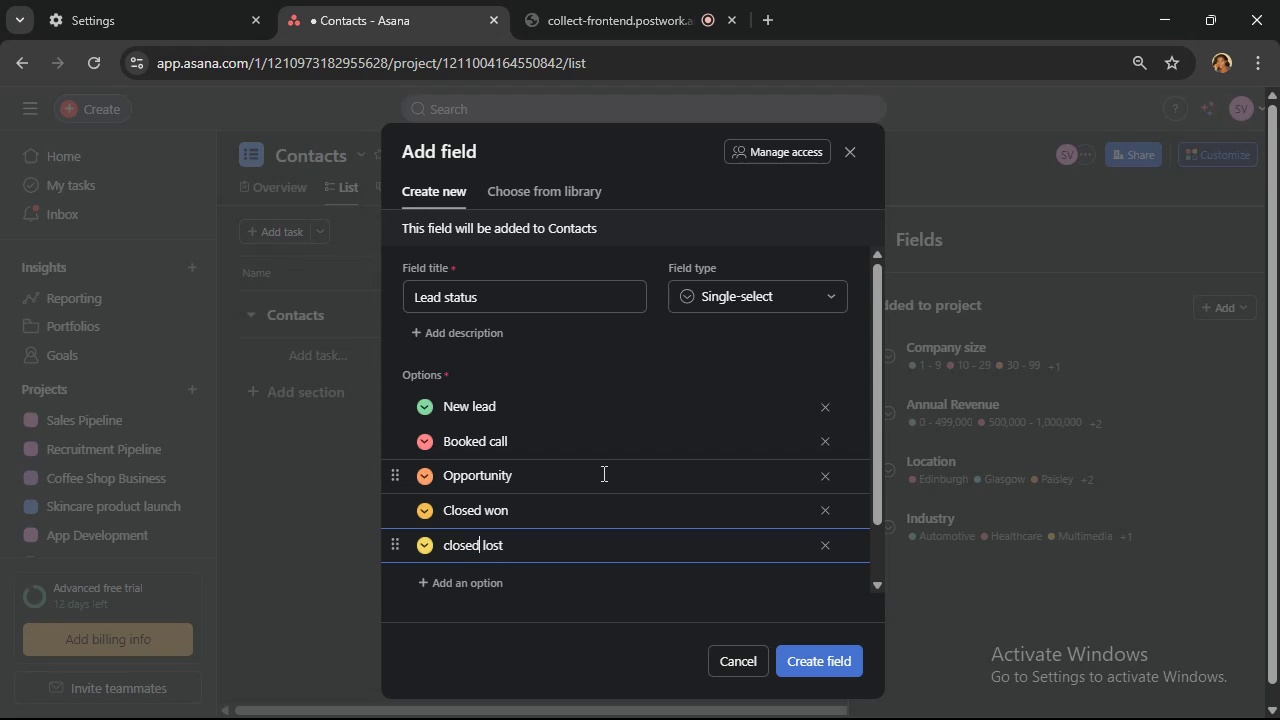 
key(ArrowLeft)
 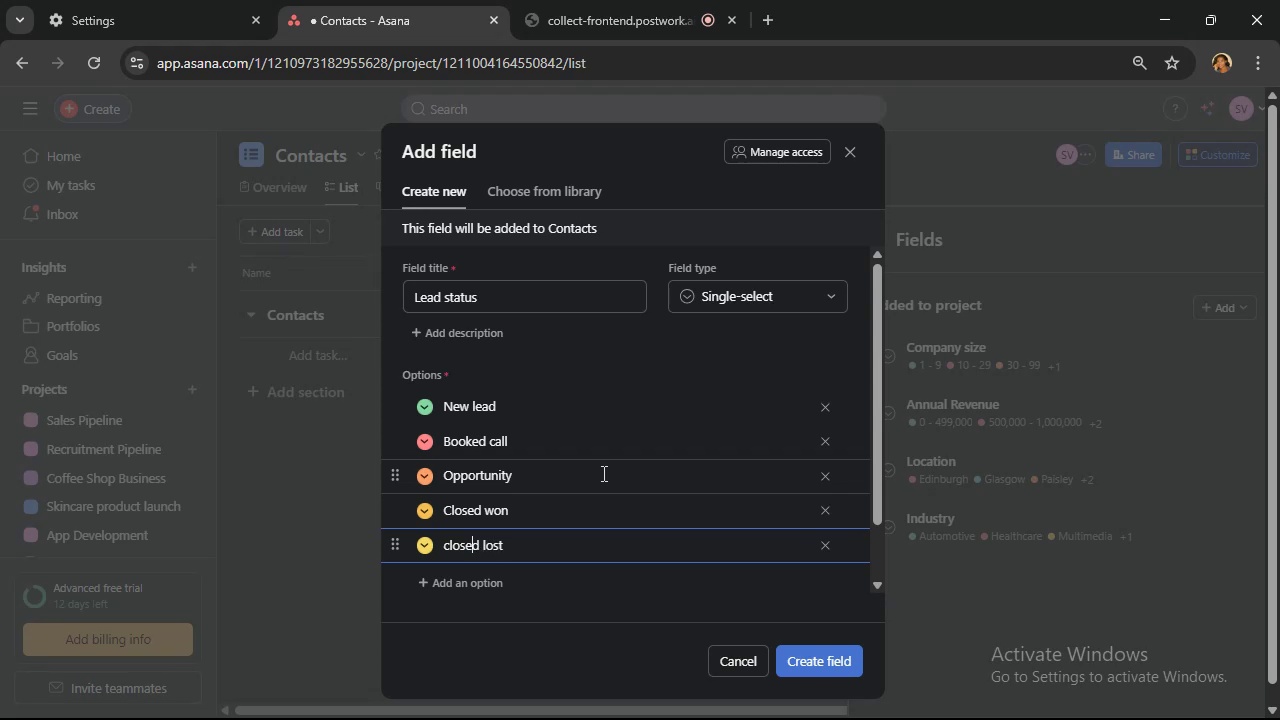 
key(ArrowLeft)
 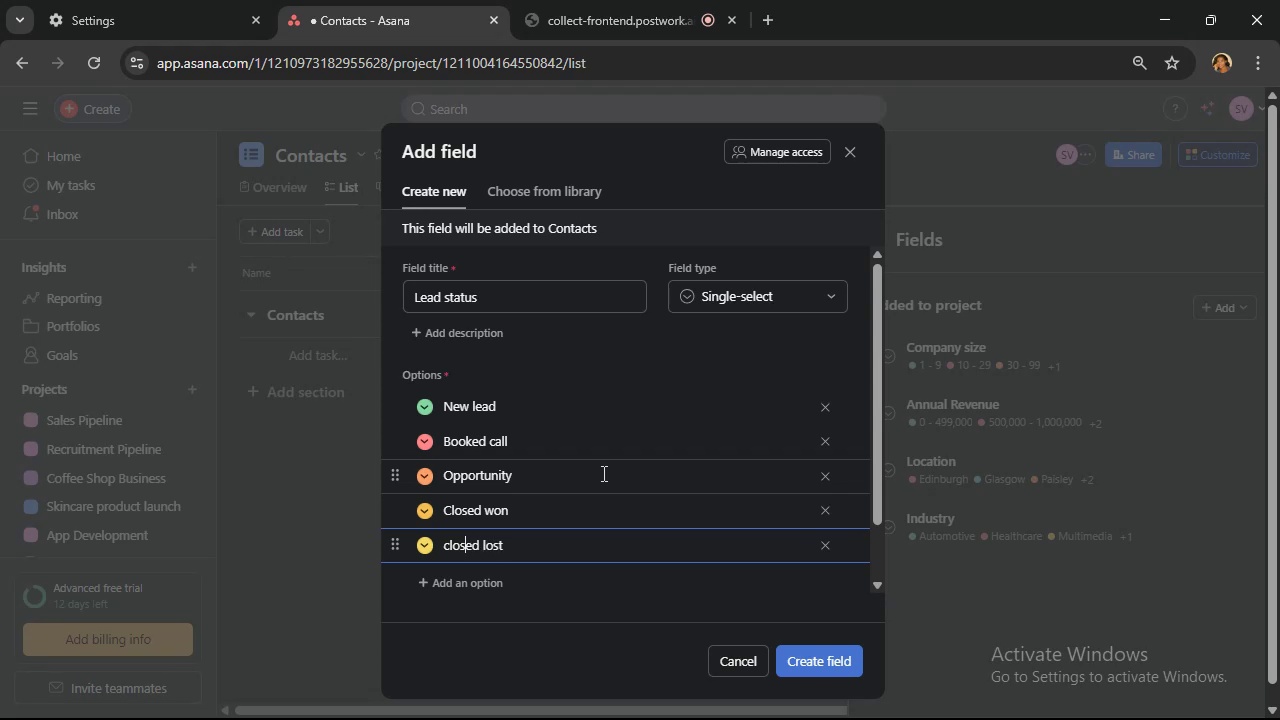 
key(ArrowLeft)
 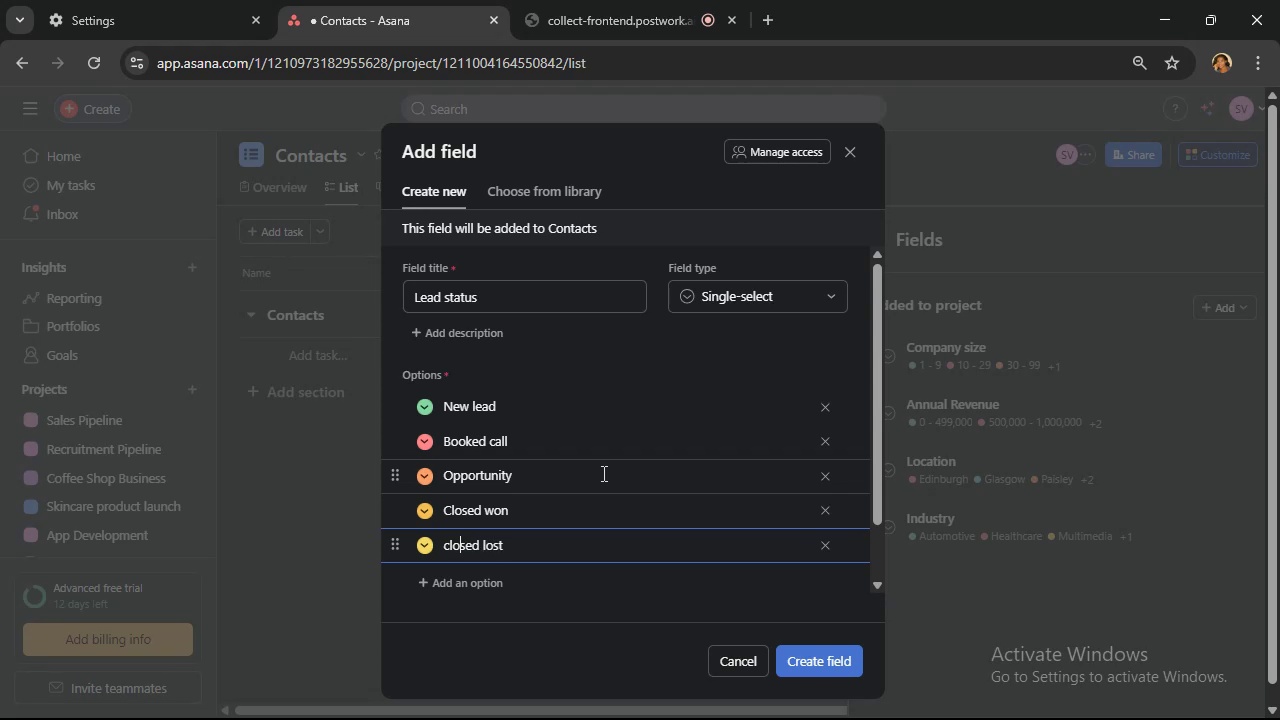 
key(ArrowLeft)
 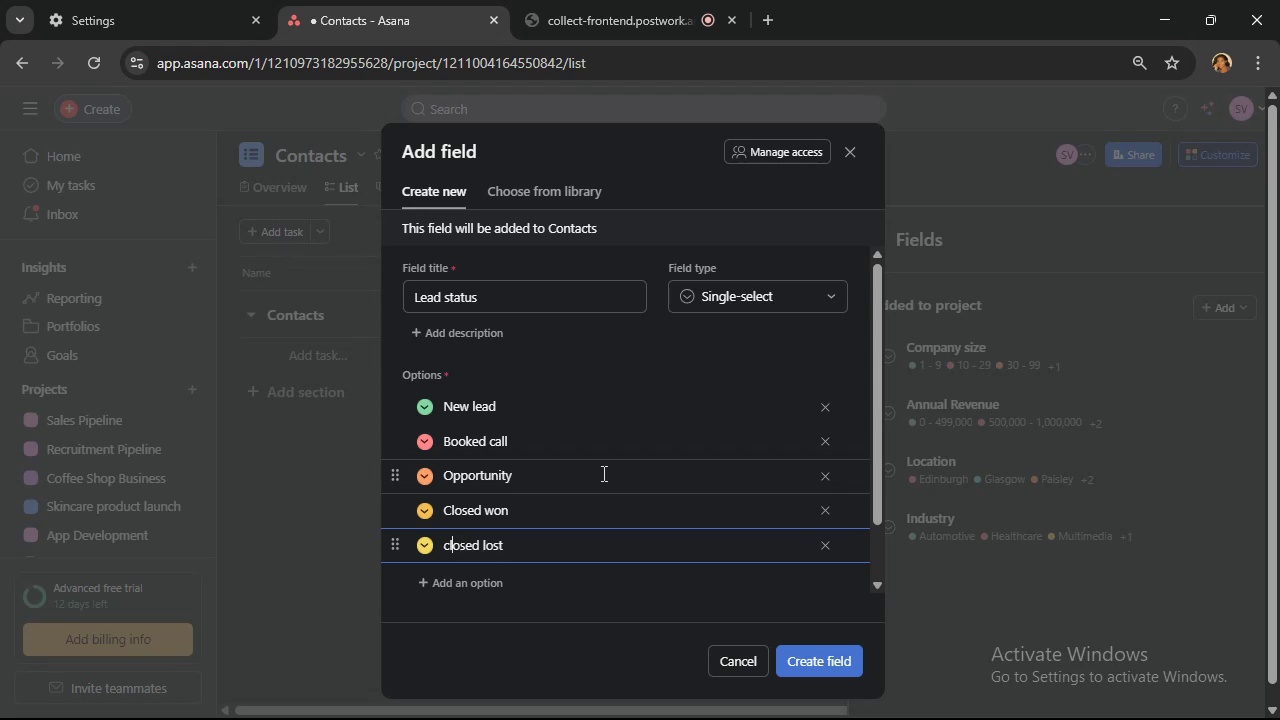 
key(ArrowLeft)
 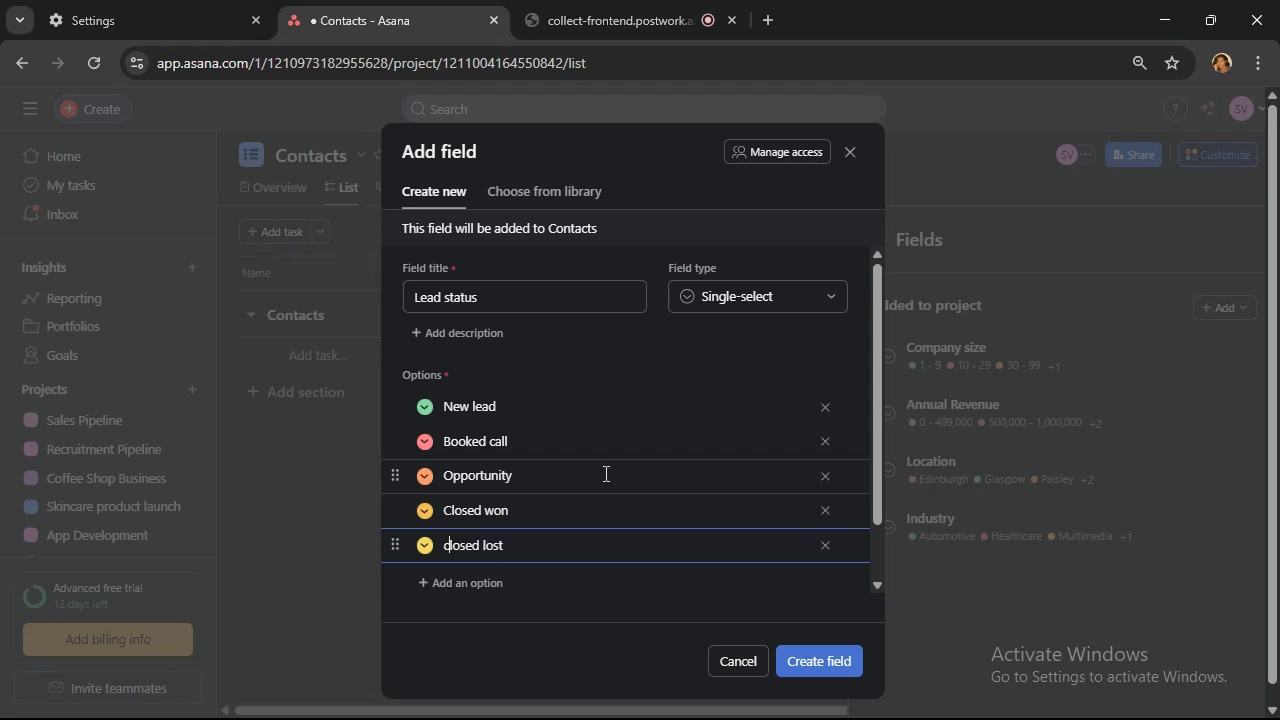 
key(Backspace)
 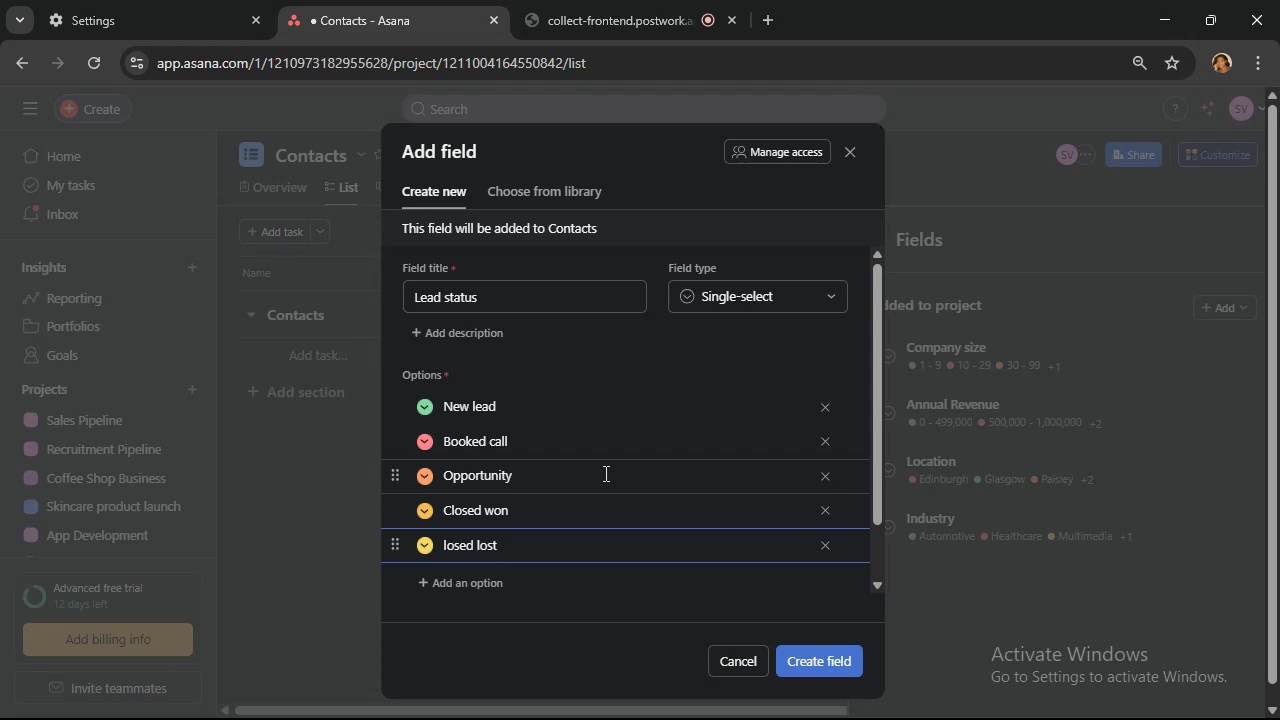 
key(Shift+C)
 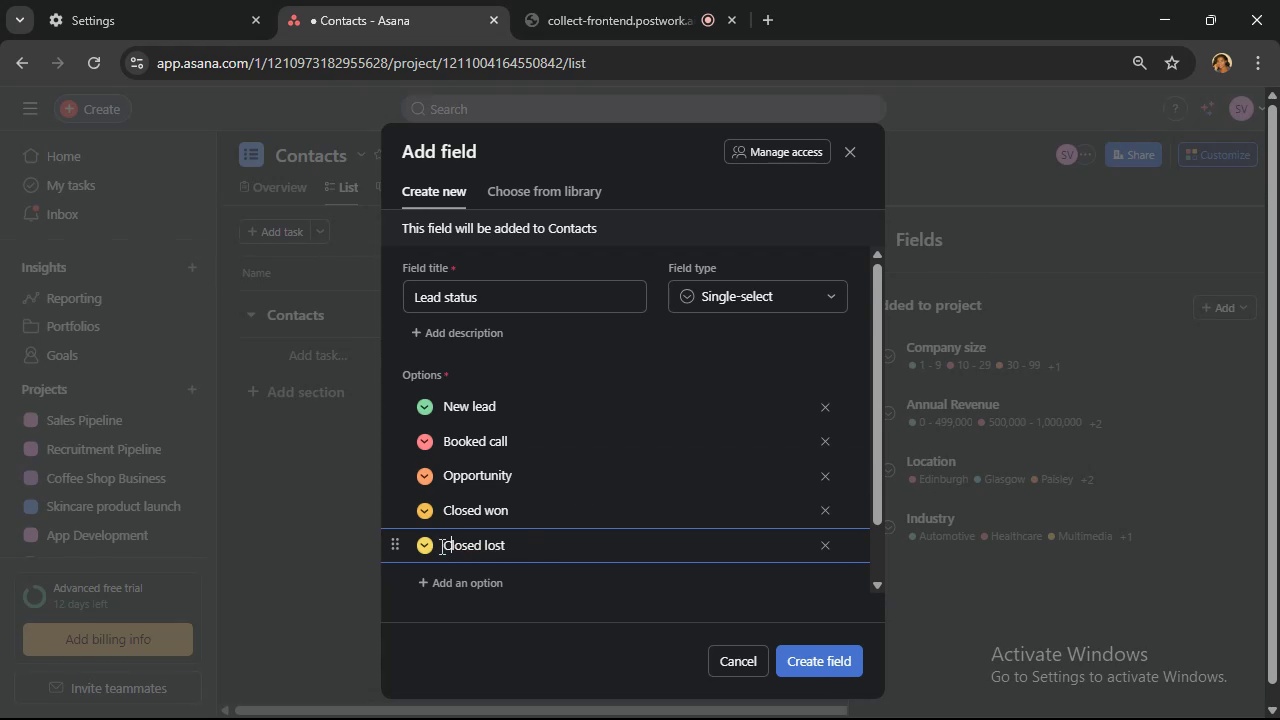 
left_click([417, 546])
 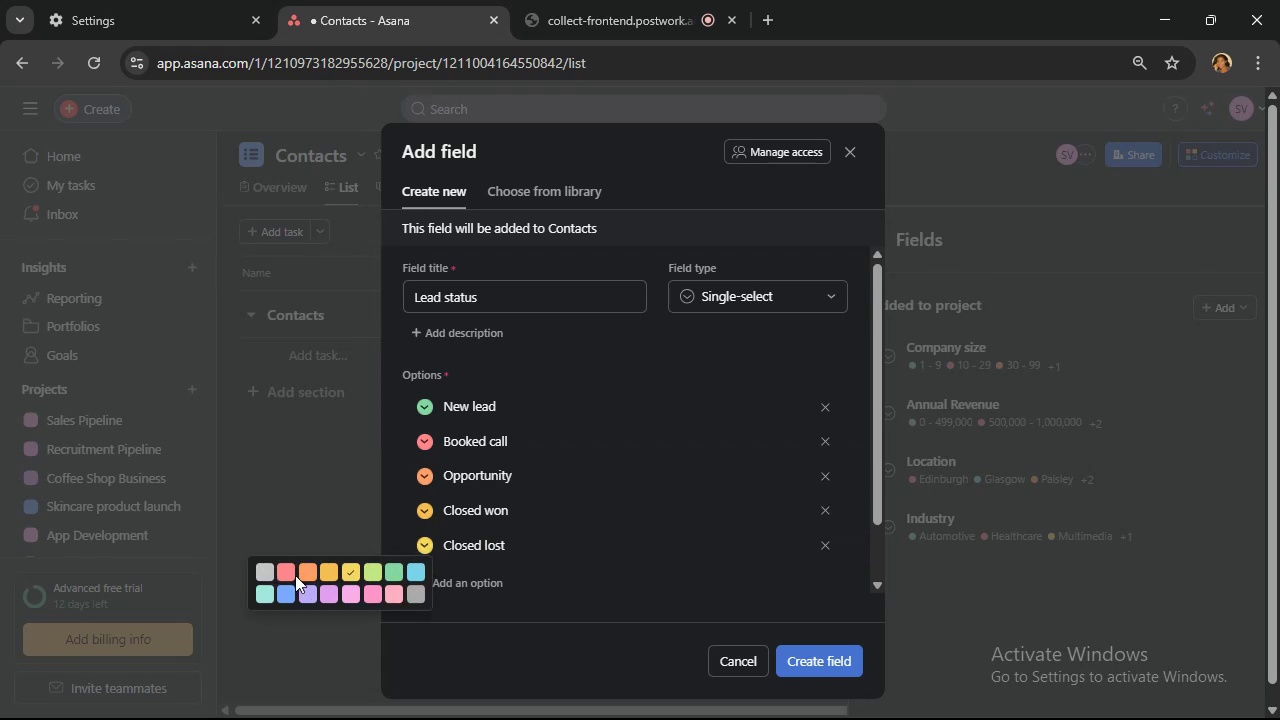 
left_click([288, 573])
 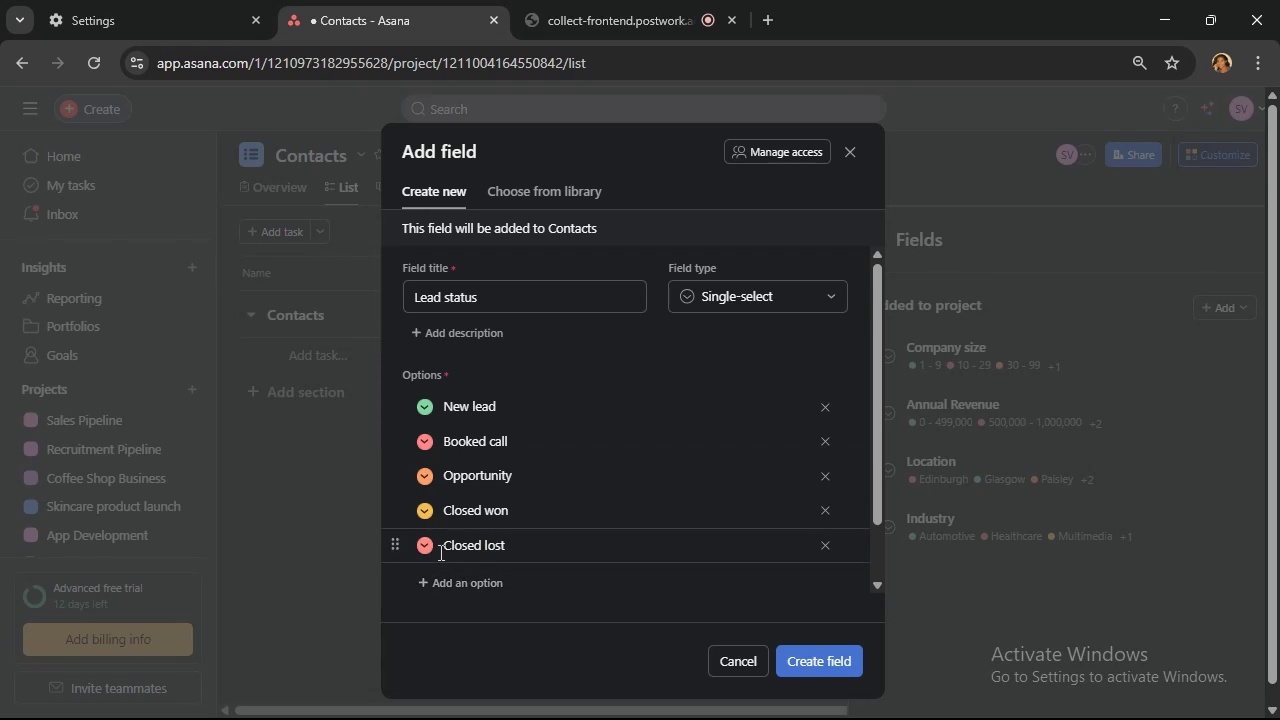 
left_click([424, 543])
 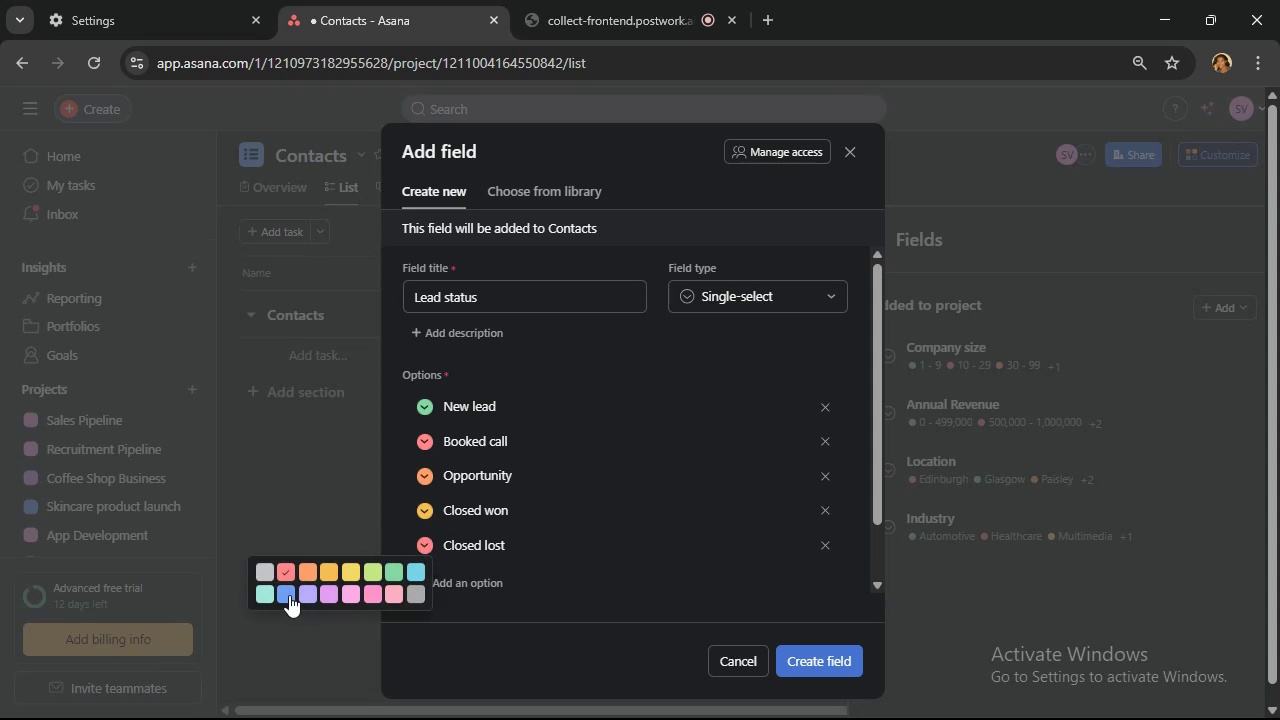 
left_click([285, 593])
 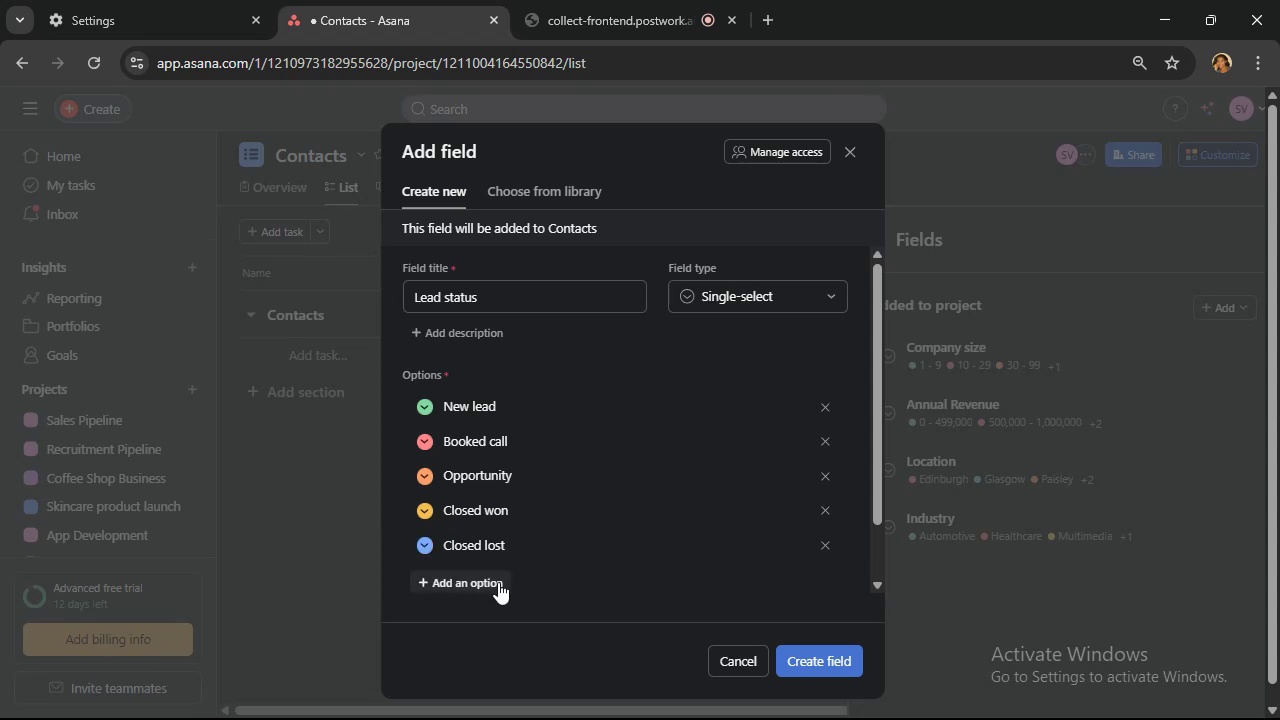 
left_click([498, 582])
 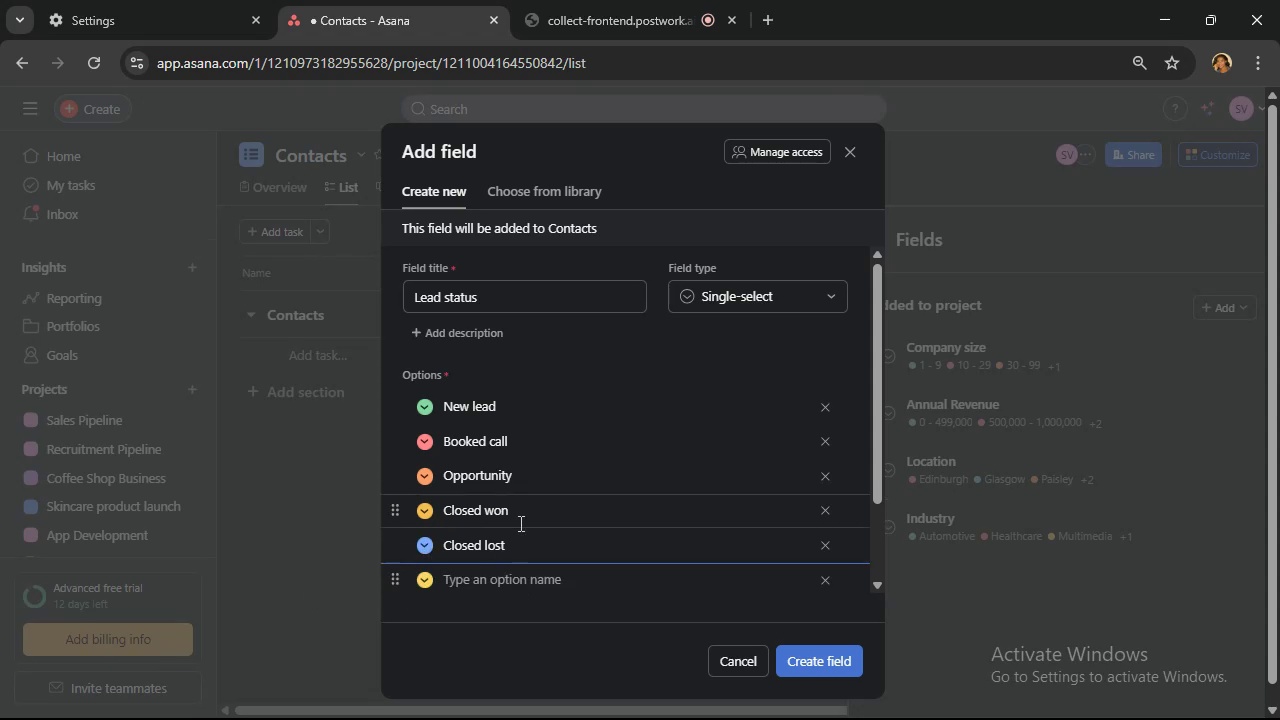 
scroll: coordinate [539, 500], scroll_direction: down, amount: 2.0
 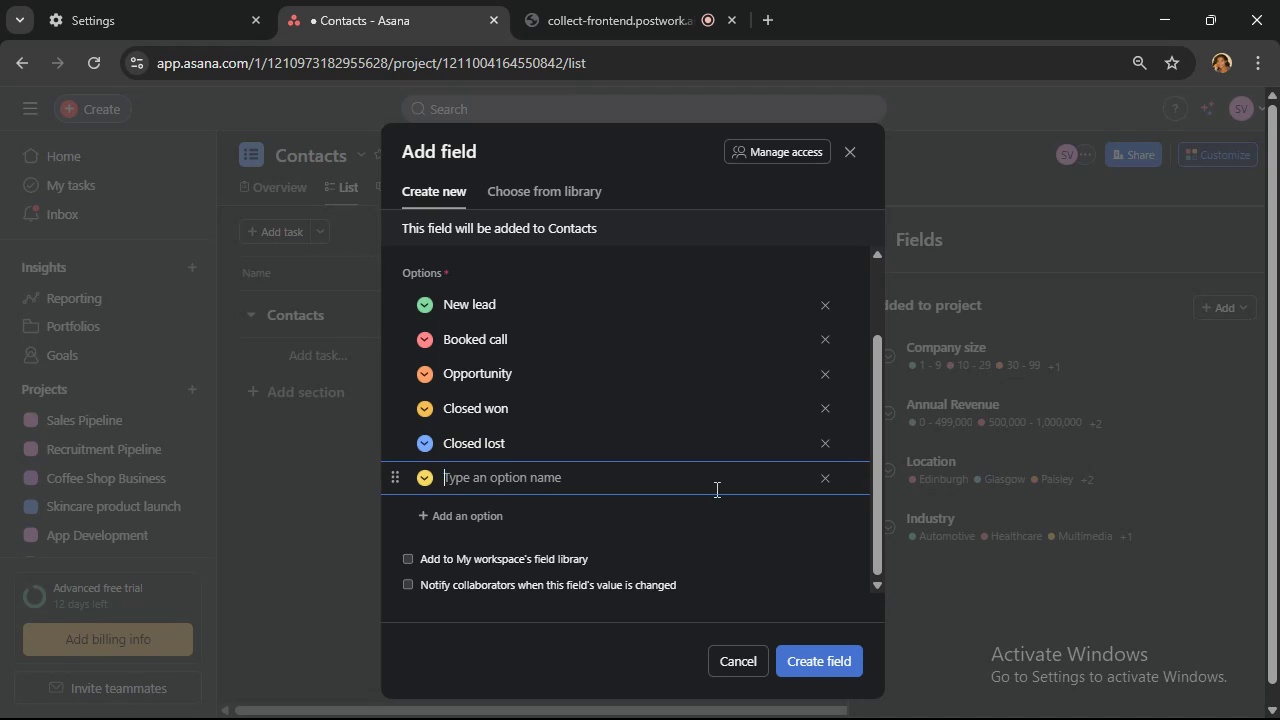 
wait(64.27)
 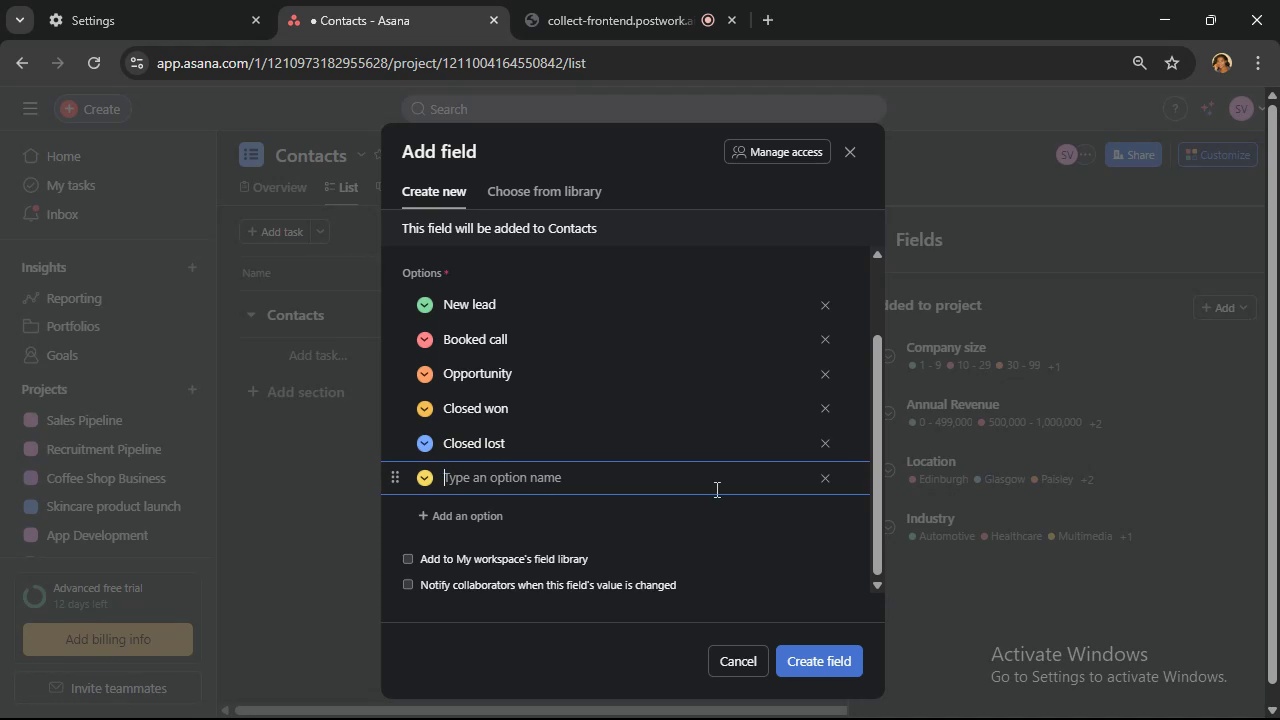 
type(Active client)
 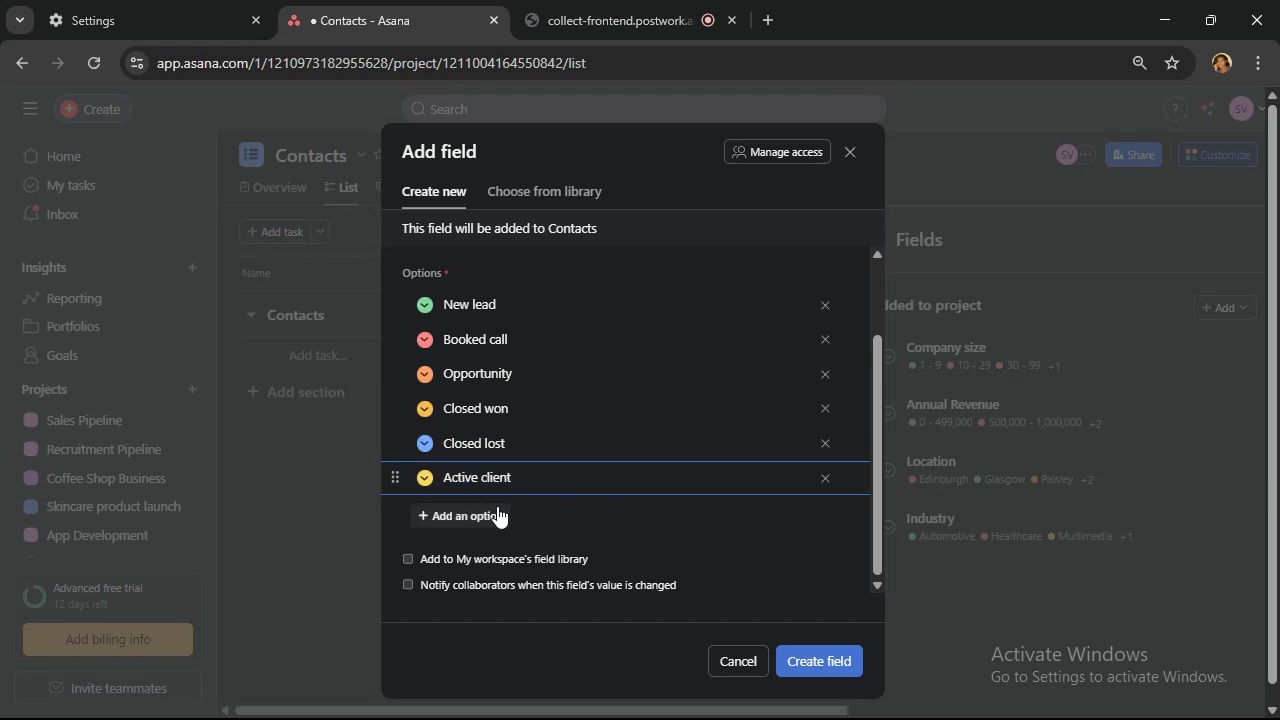 
left_click([496, 507])
 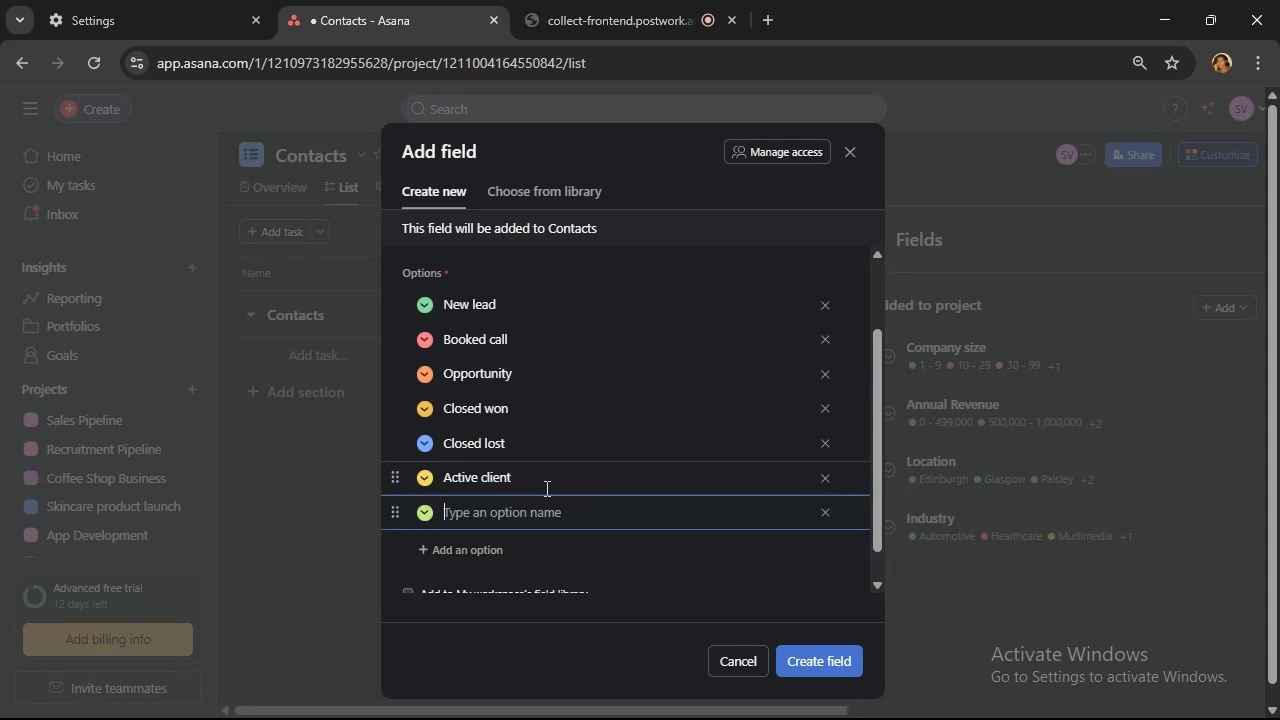 
type(Old client)
 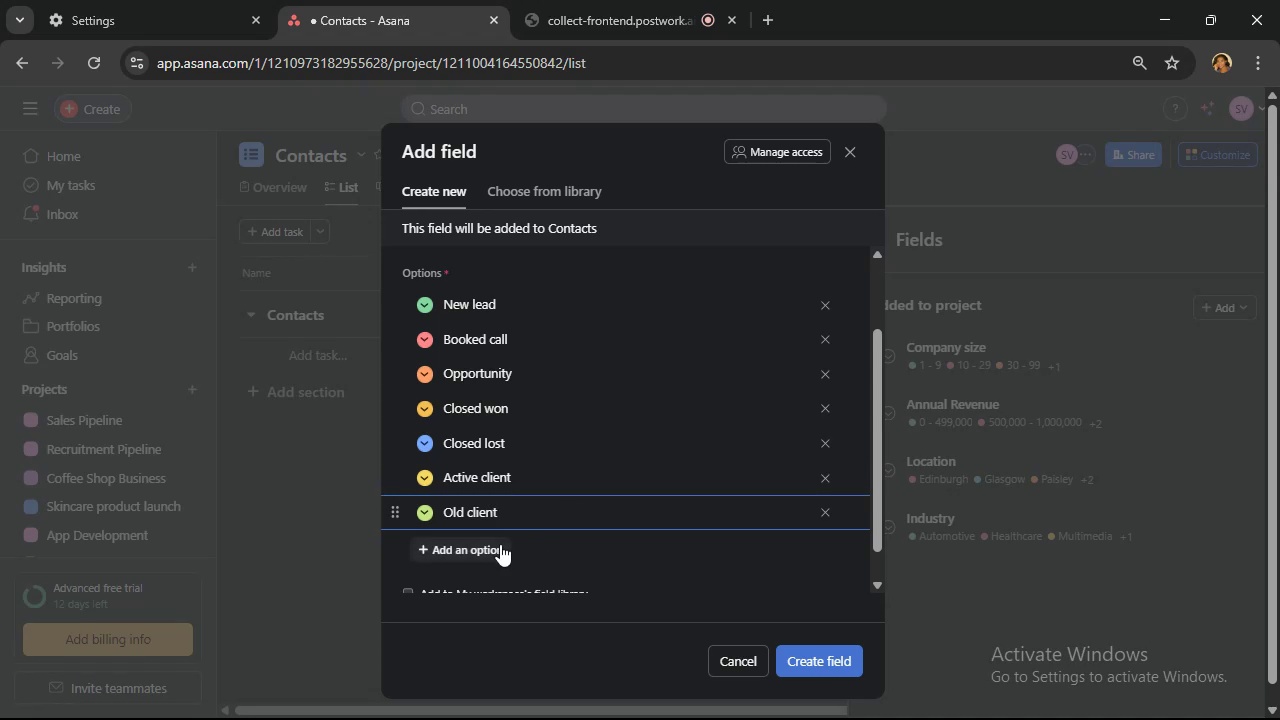 
left_click([500, 544])
 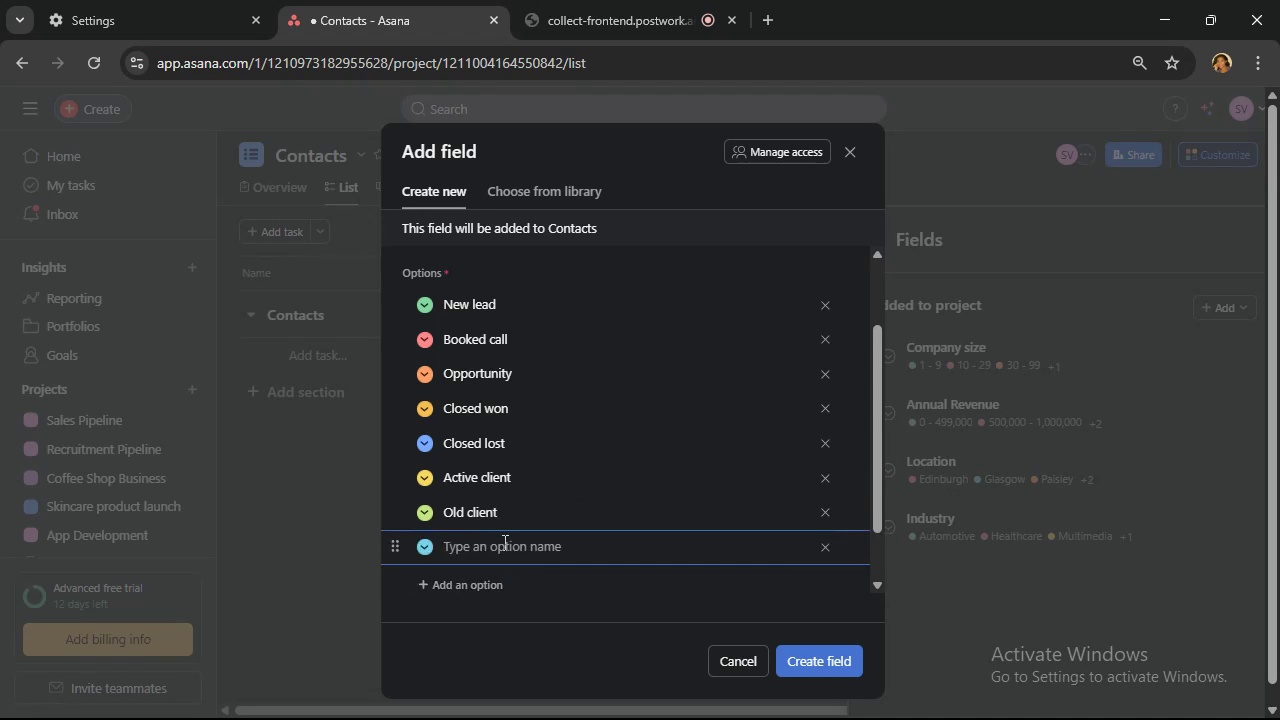 
type(Vendor)
 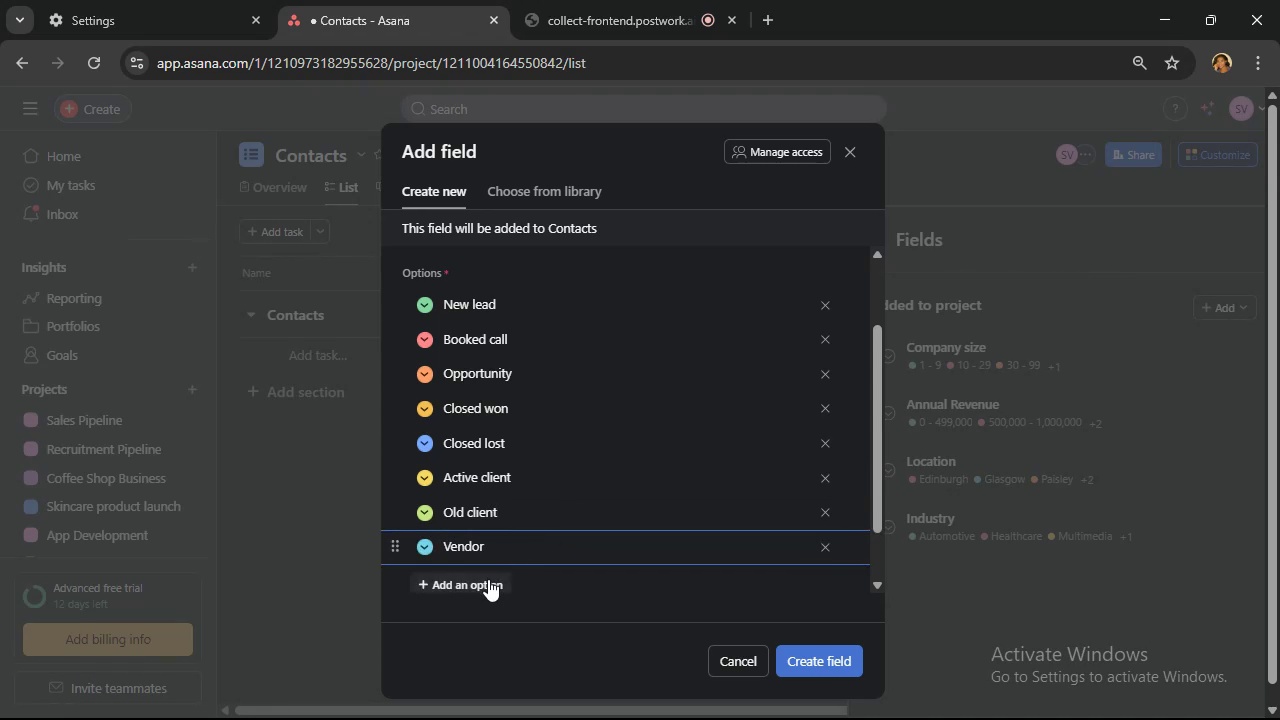 
left_click([488, 579])
 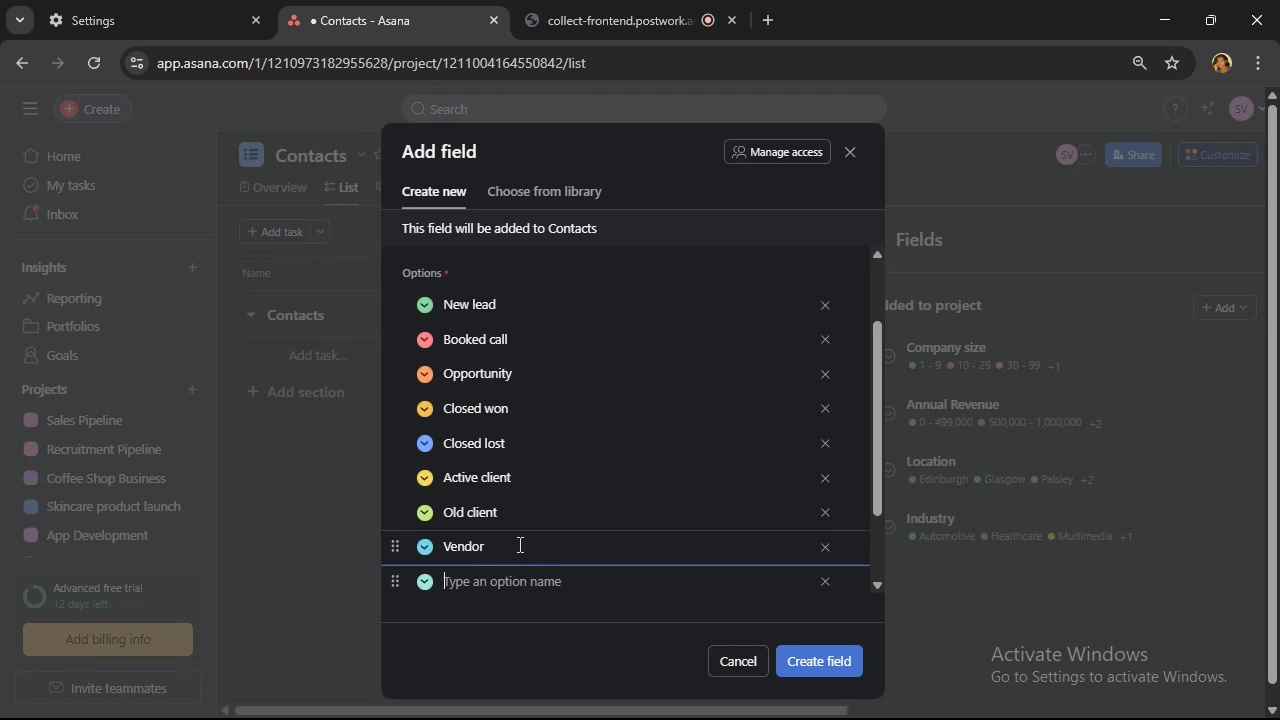 
wait(8.13)
 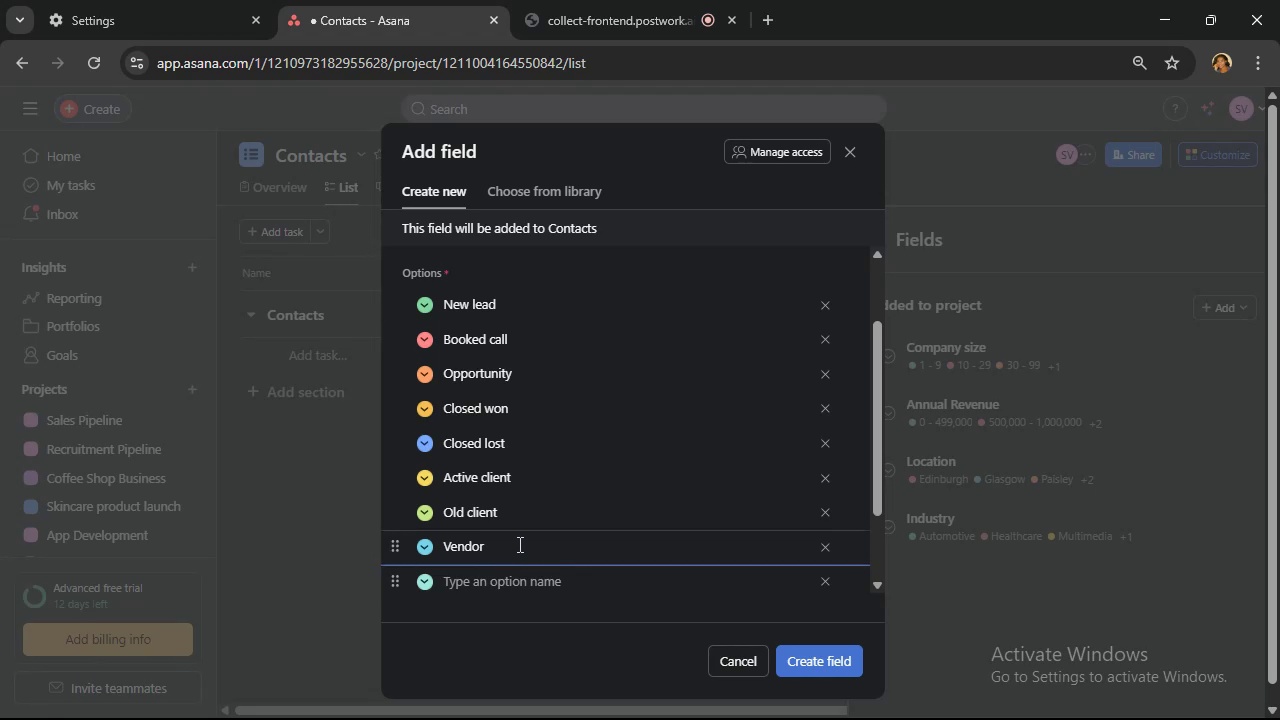 
type(Prtner)
key(Backspace)
key(Backspace)
key(Backspace)
key(Backspace)
key(Backspace)
type(artner)
 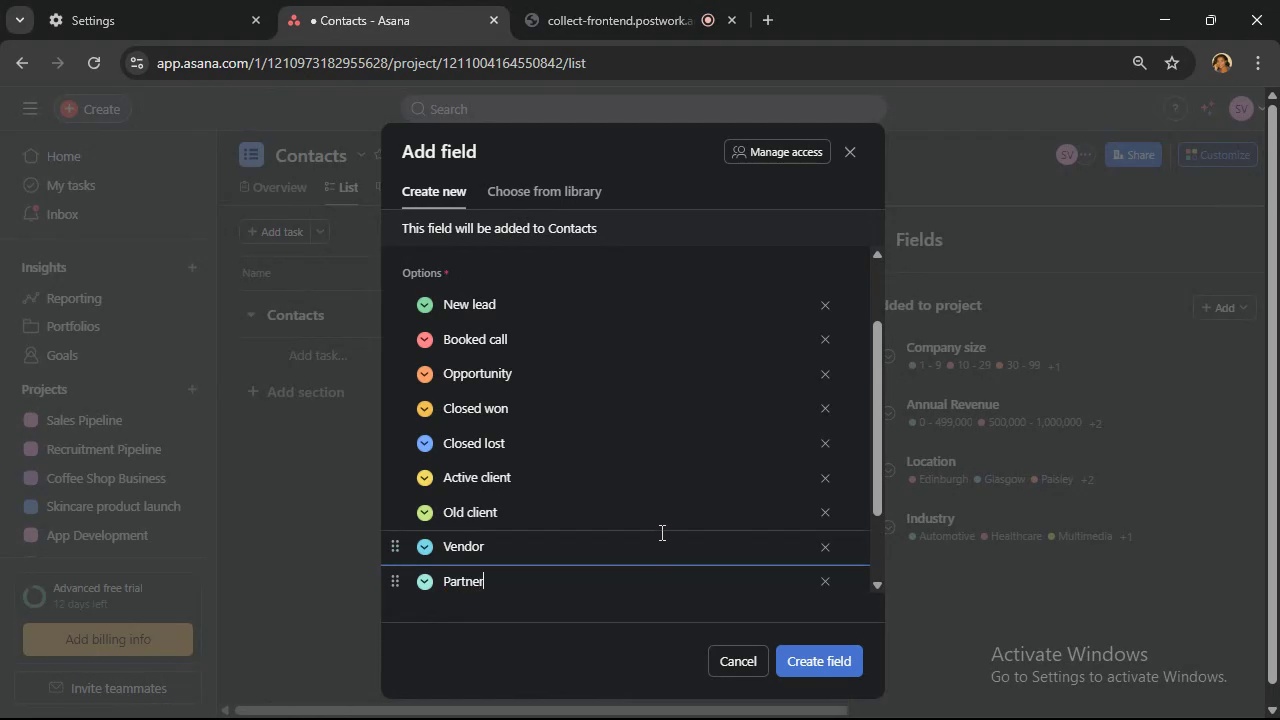 
scroll: coordinate [660, 532], scroll_direction: down, amount: 1.0
 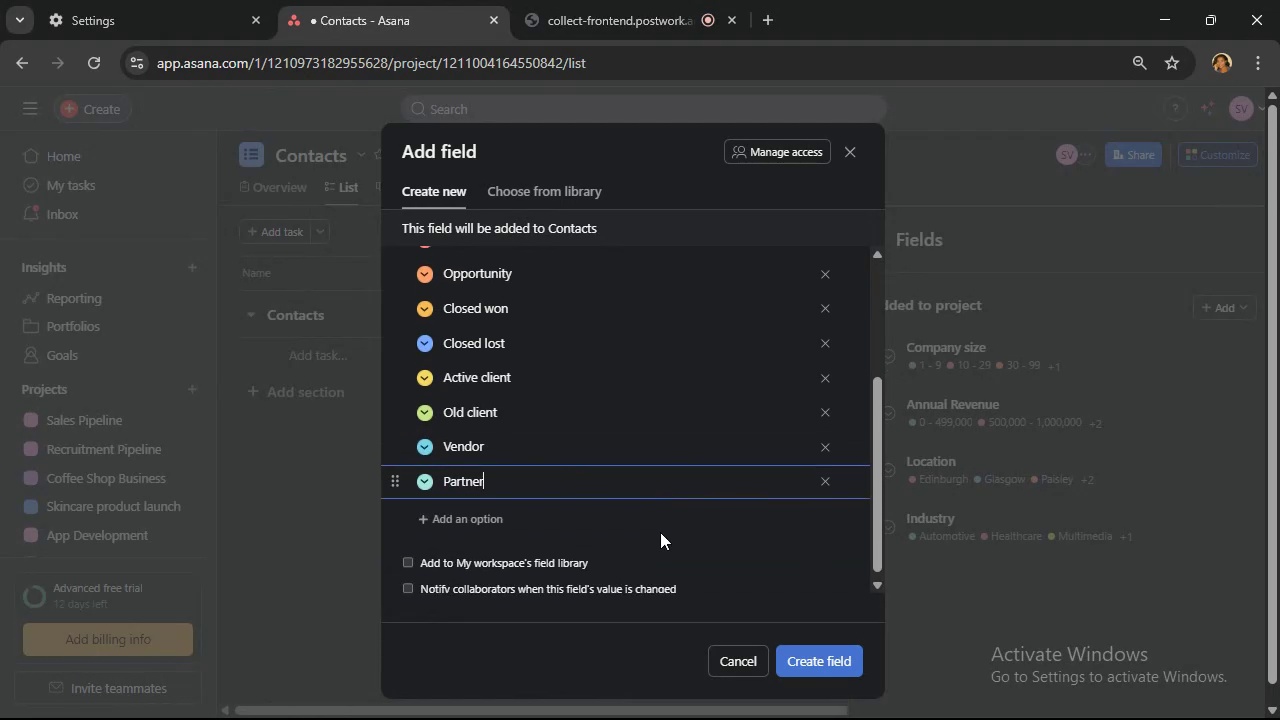 
key(Enter)
 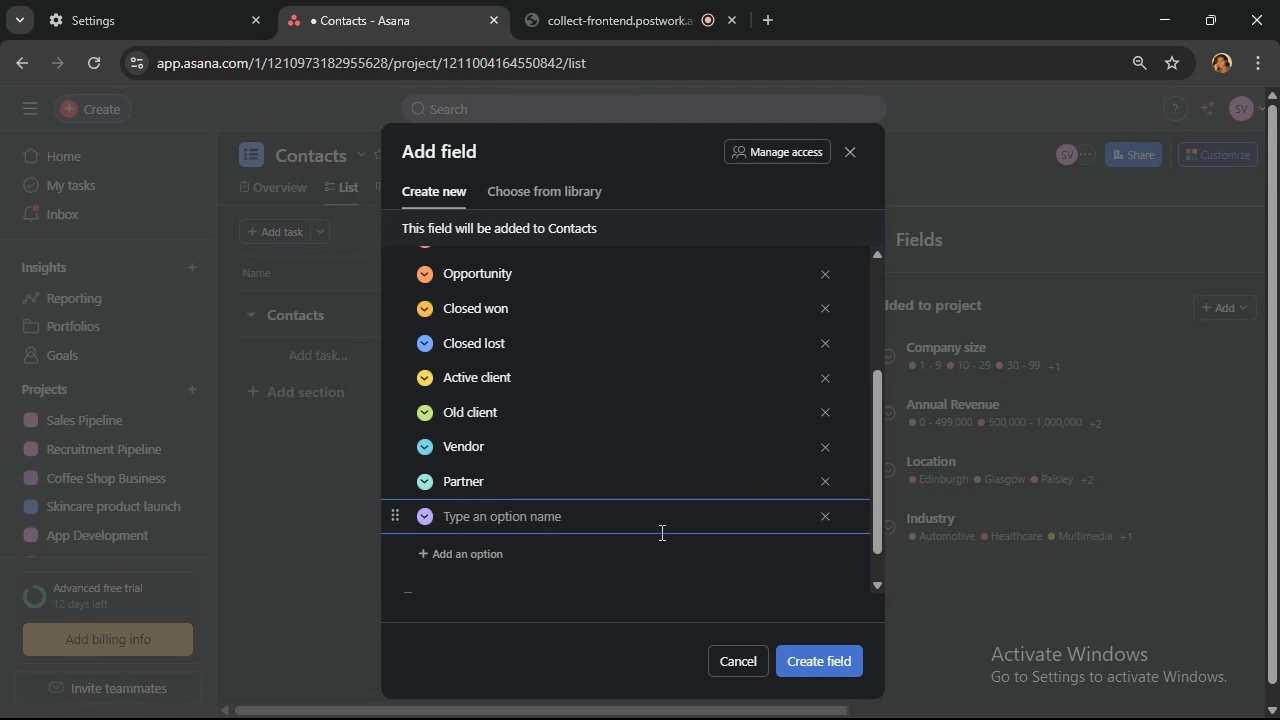 
type(Subscriber)
 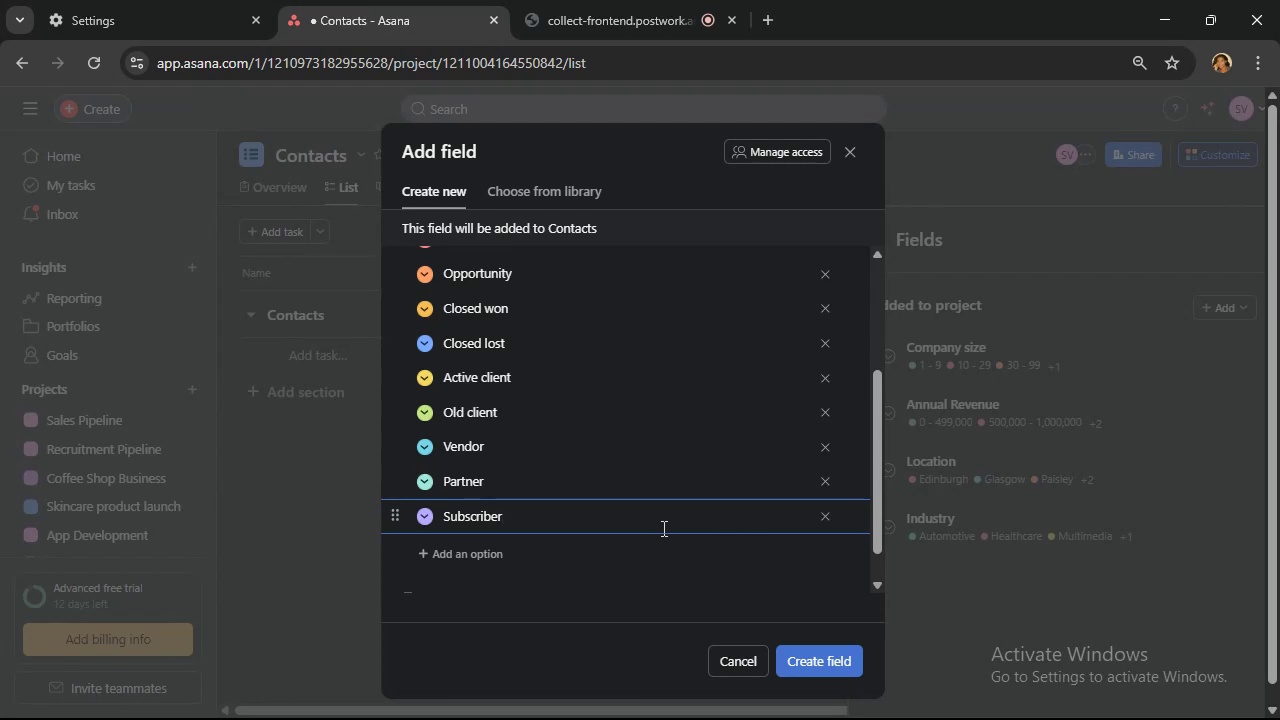 
wait(24.83)
 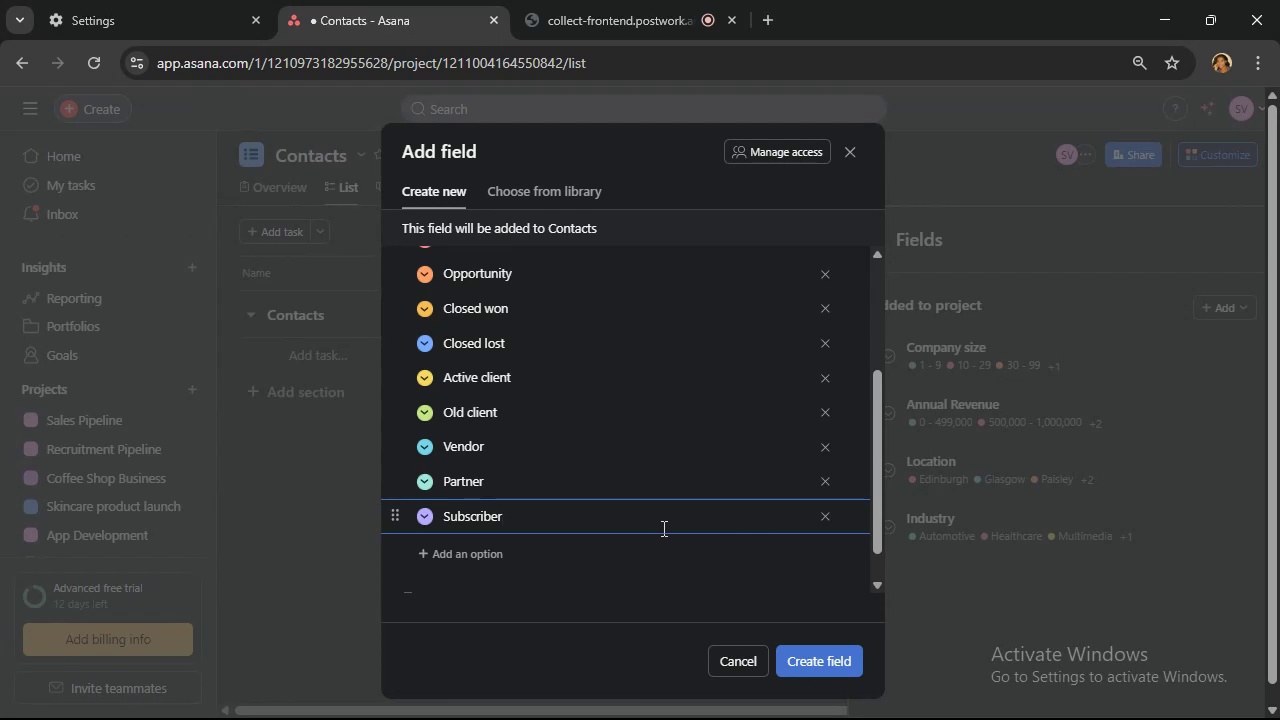 
key(Enter)
 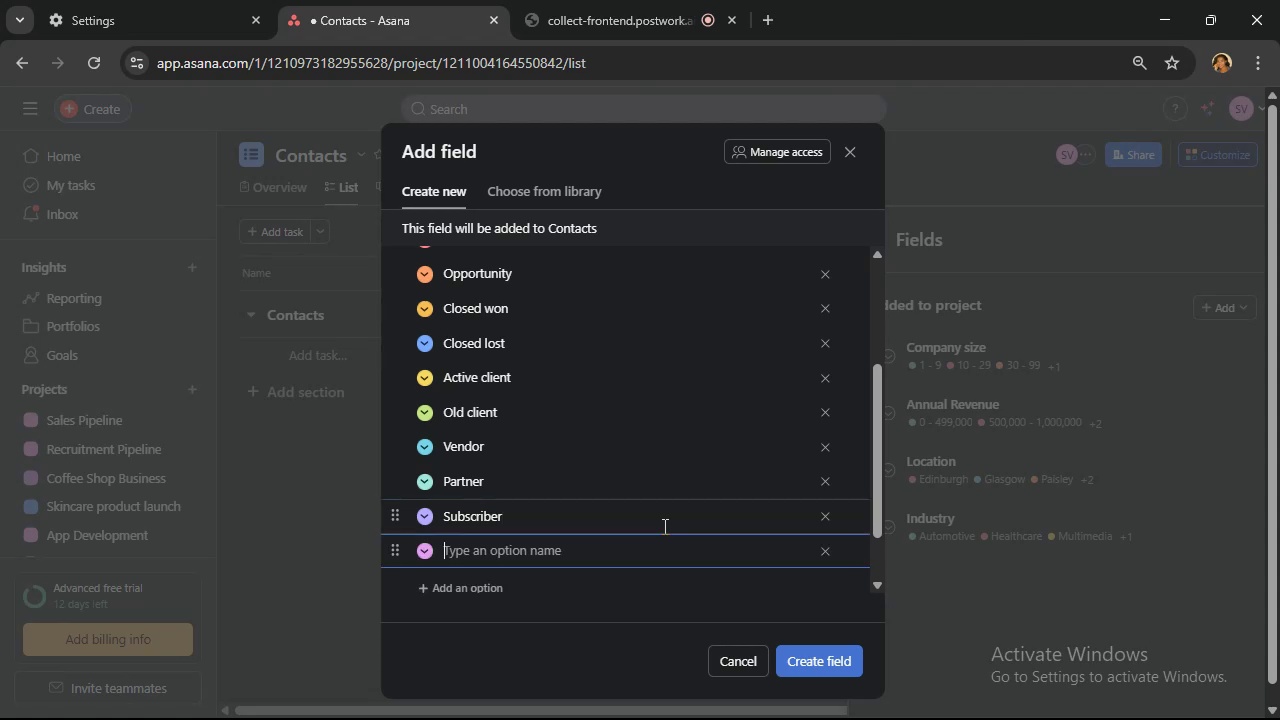 
scroll: coordinate [656, 536], scroll_direction: down, amount: 1.0
 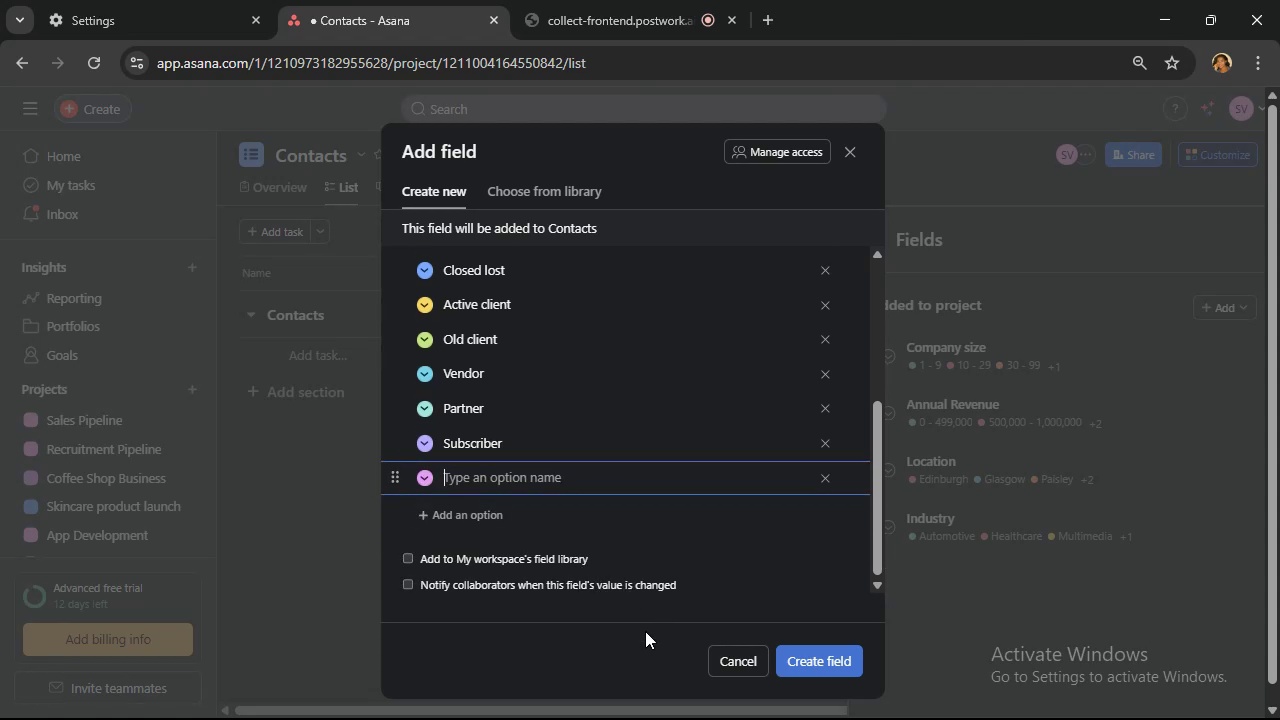 
wait(12.82)
 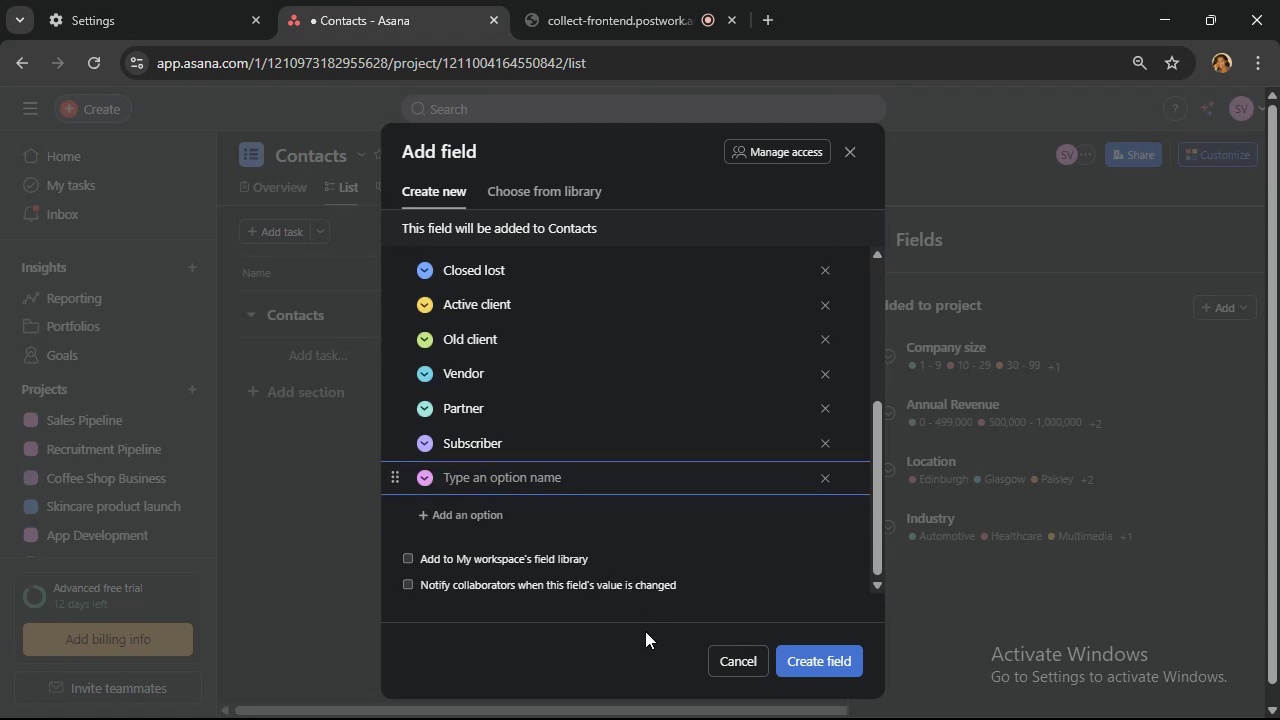 
type(Nurture)
 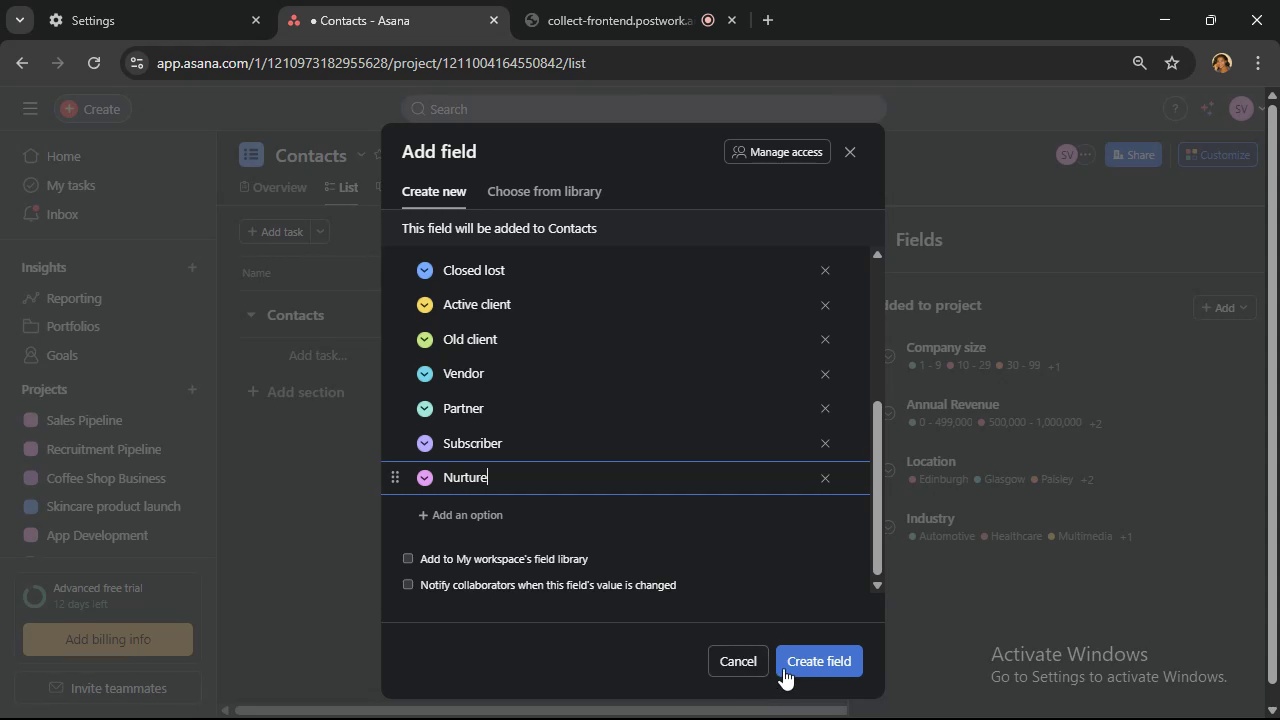 
left_click([798, 663])
 